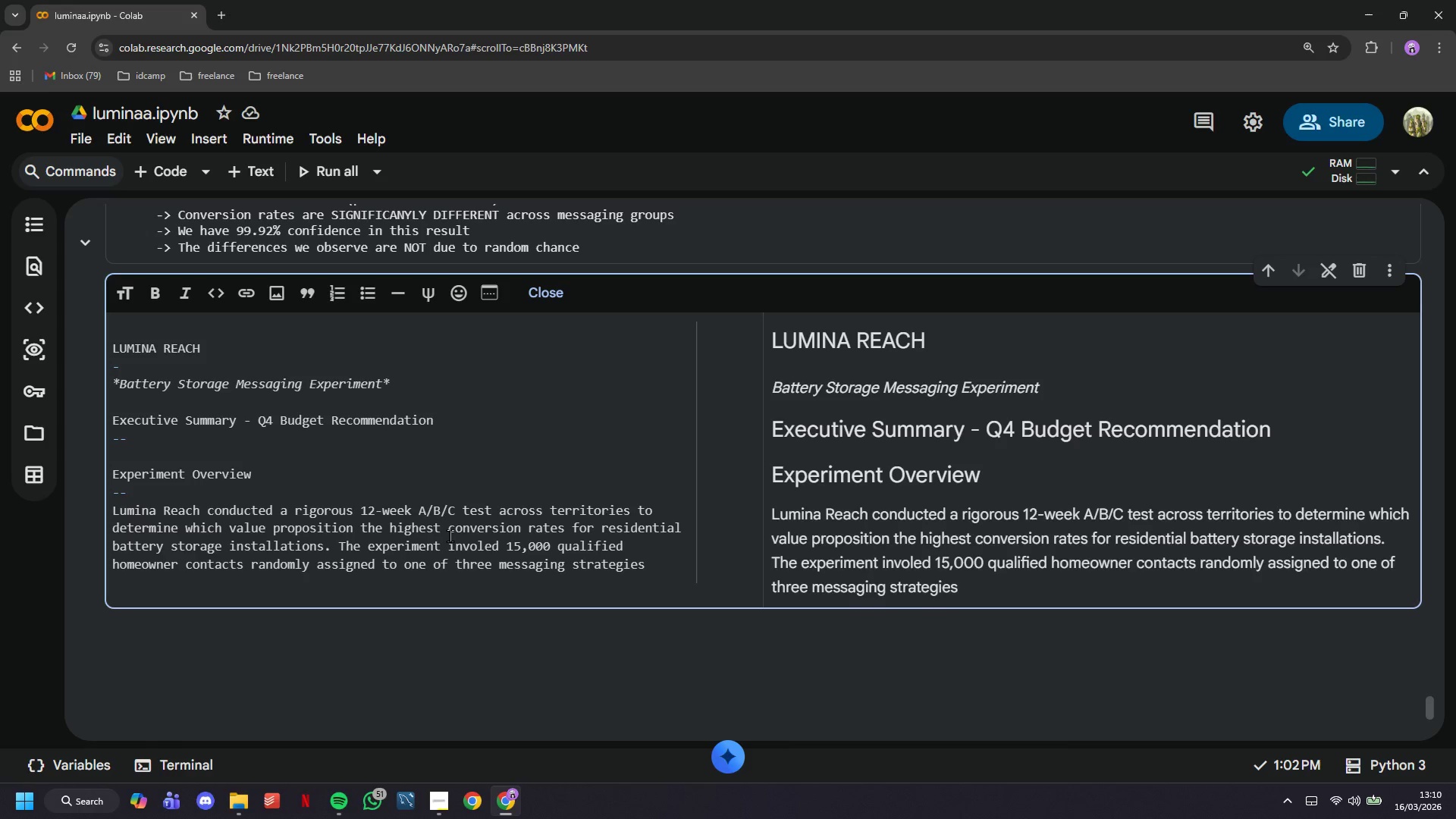 
key(Semicolon)
 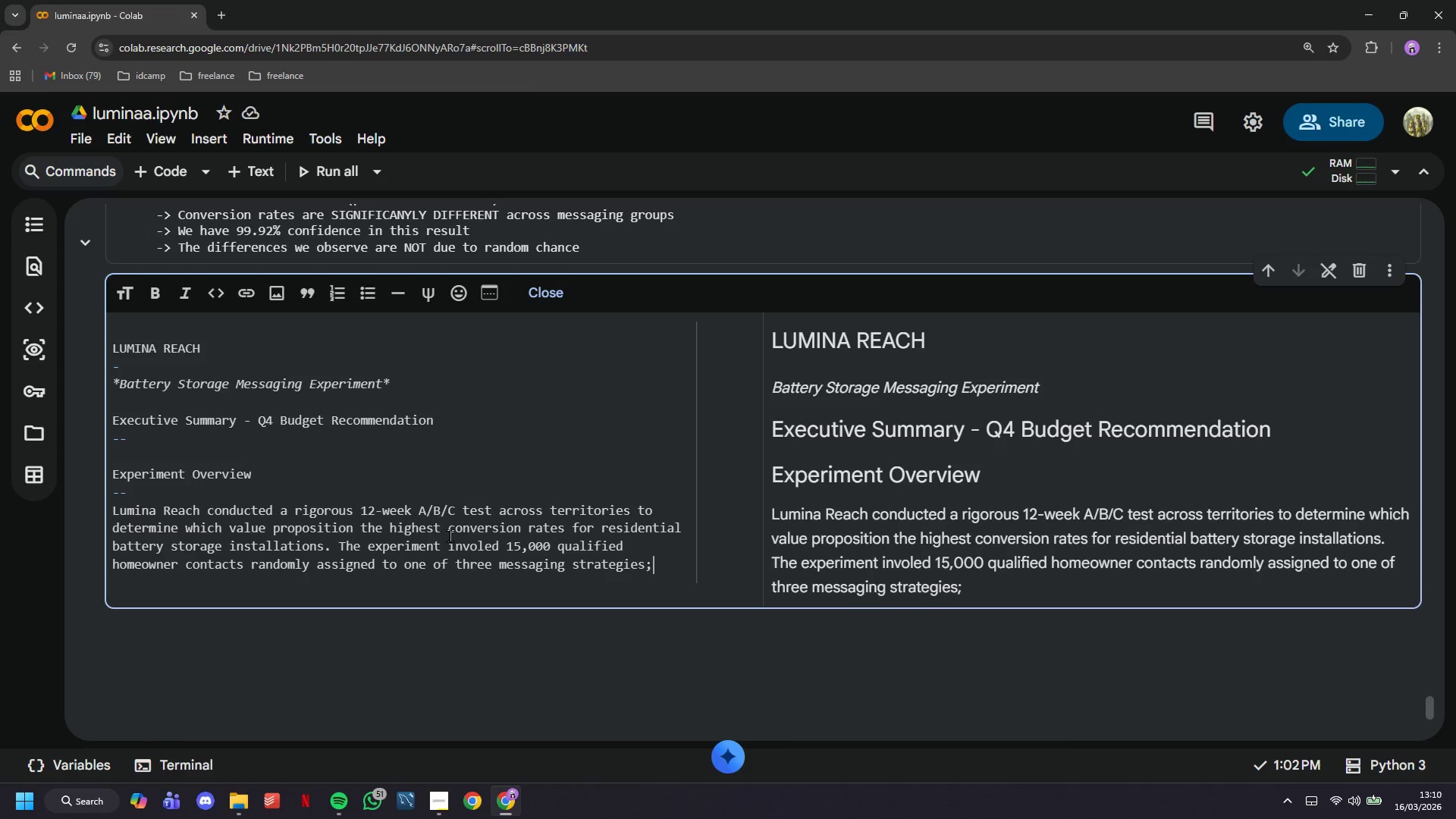 
key(Backspace)
 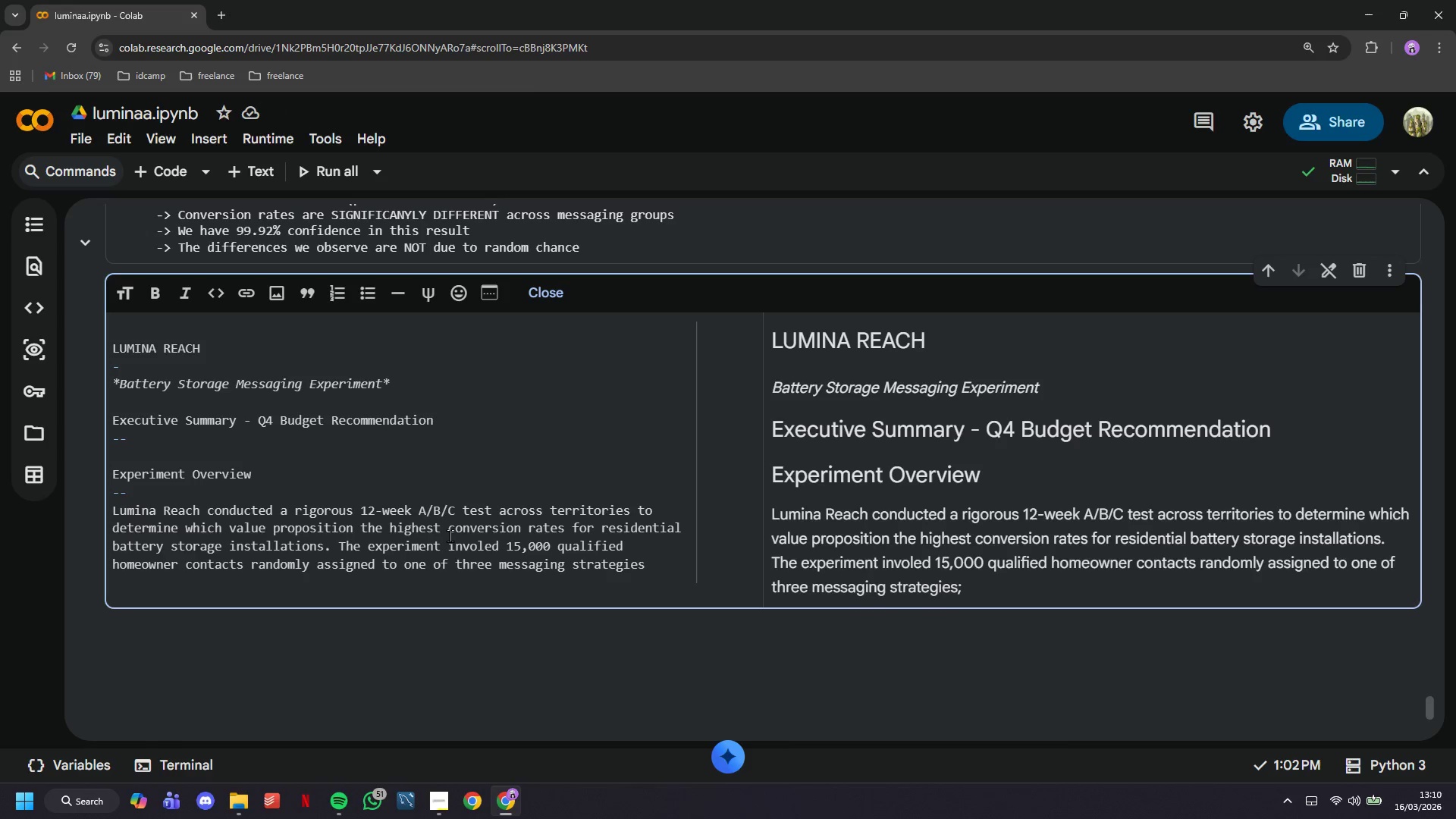 
key(Shift+ShiftRight)
 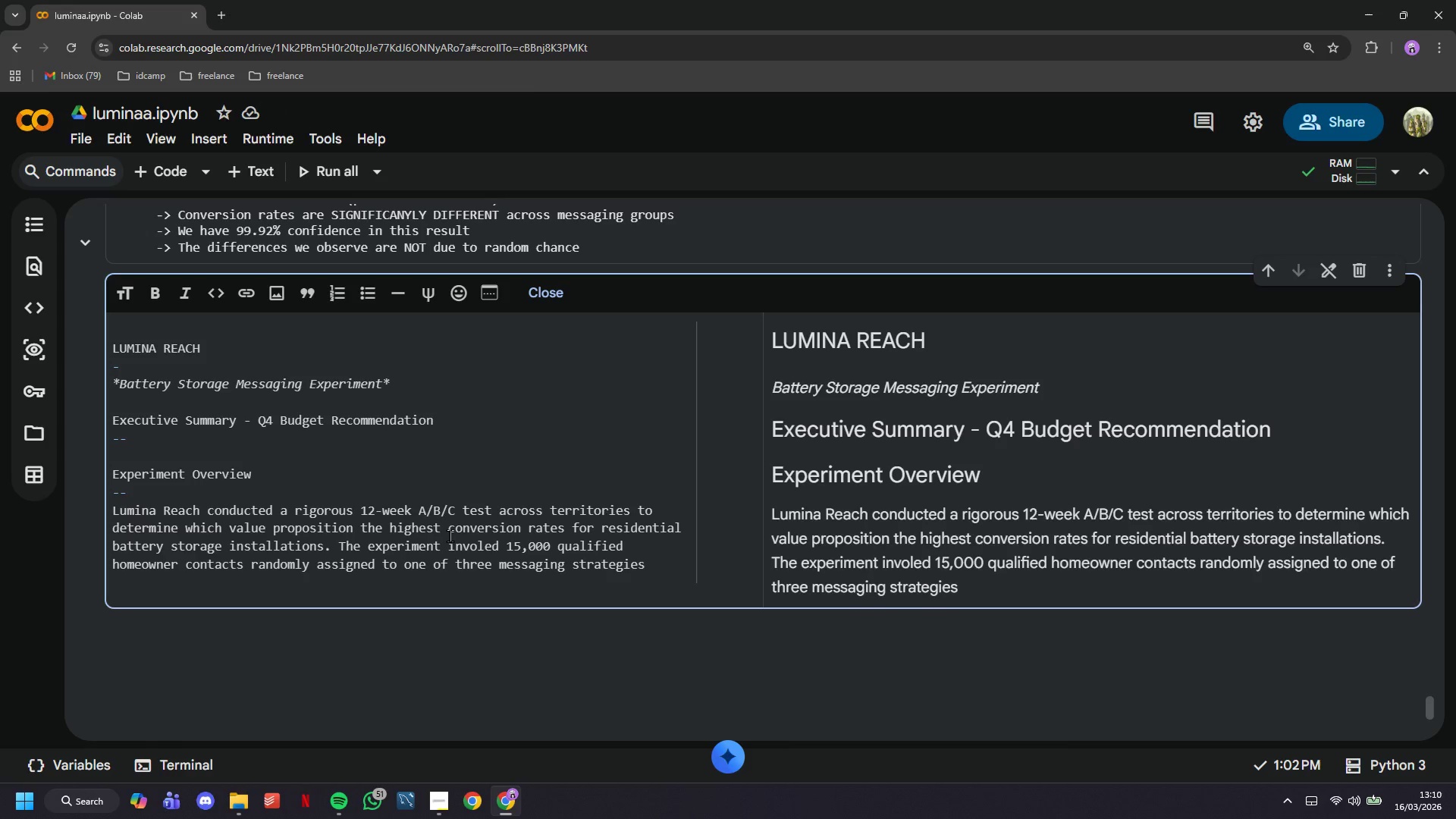 
key(Shift+Semicolon)
 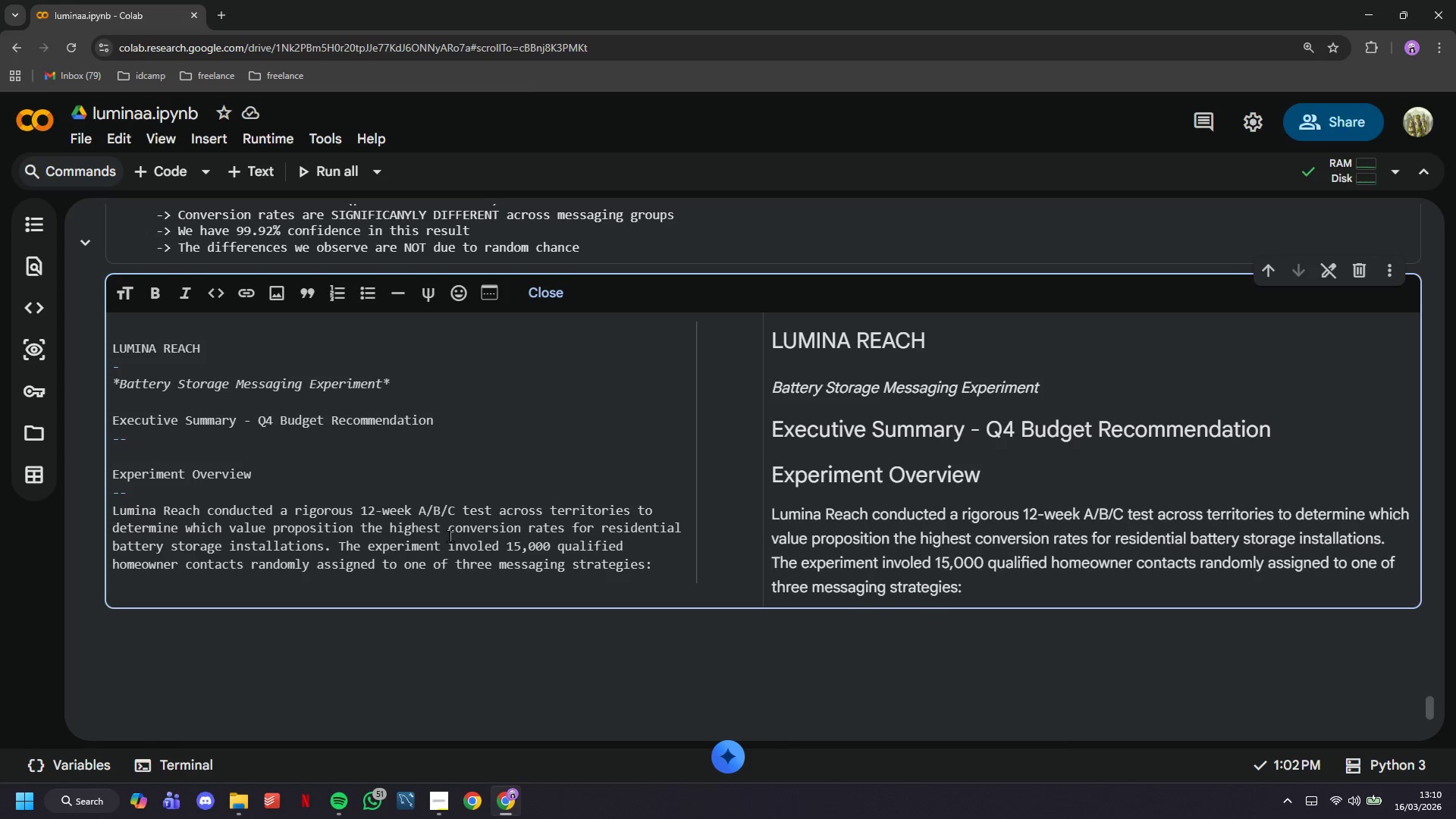 
wait(5.05)
 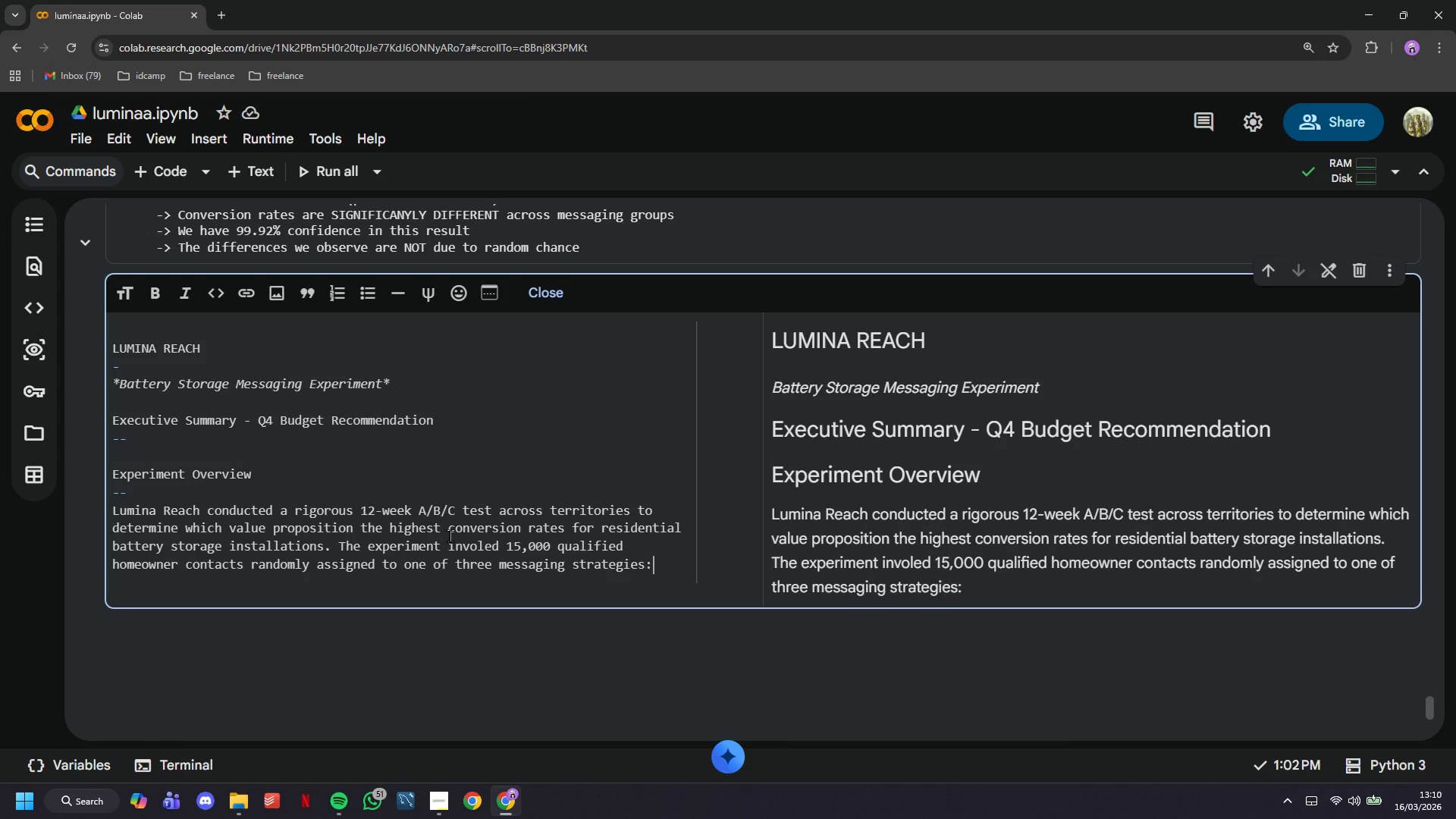 
key(Space)
 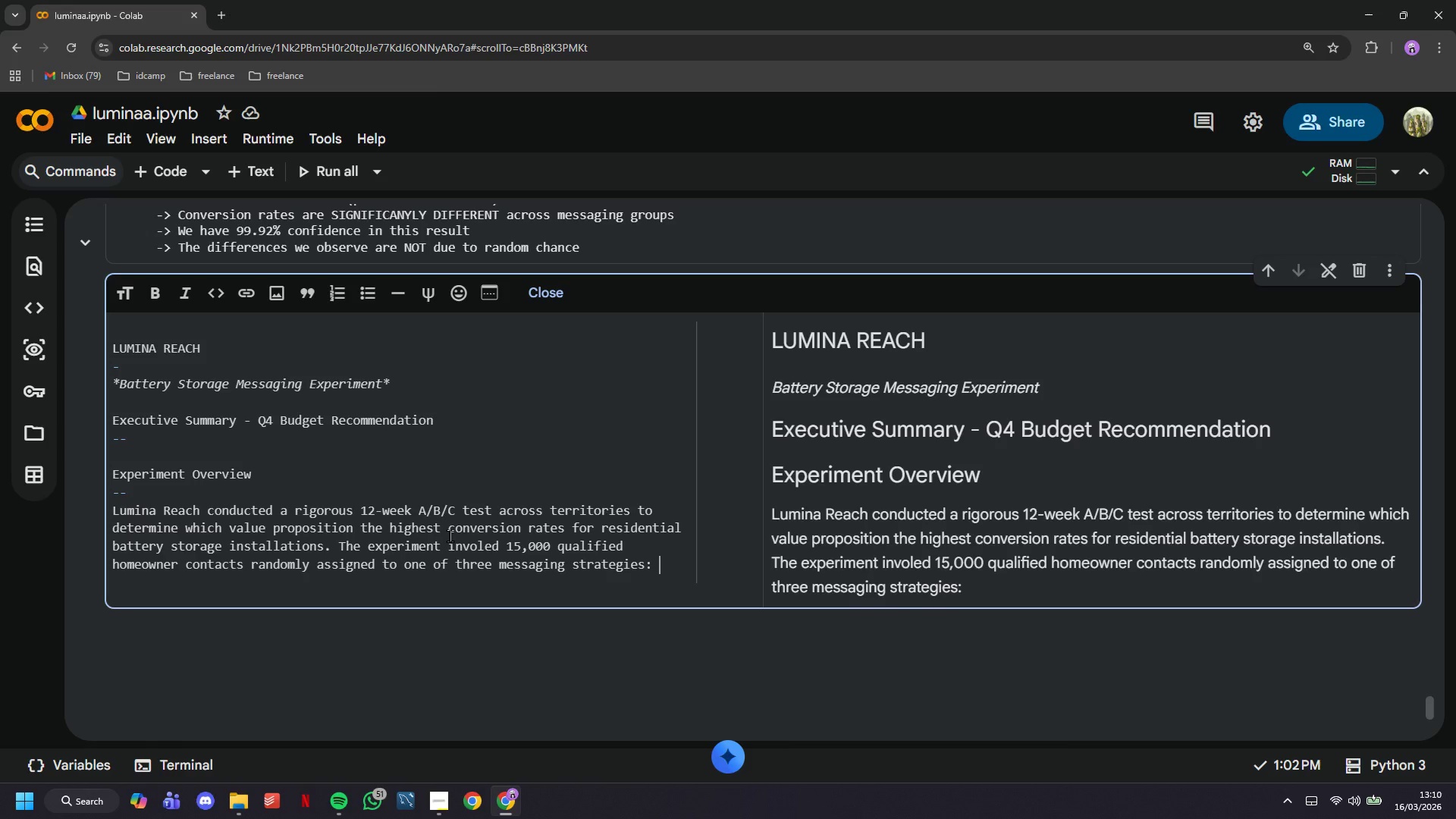 
key(Shift+Quote)
 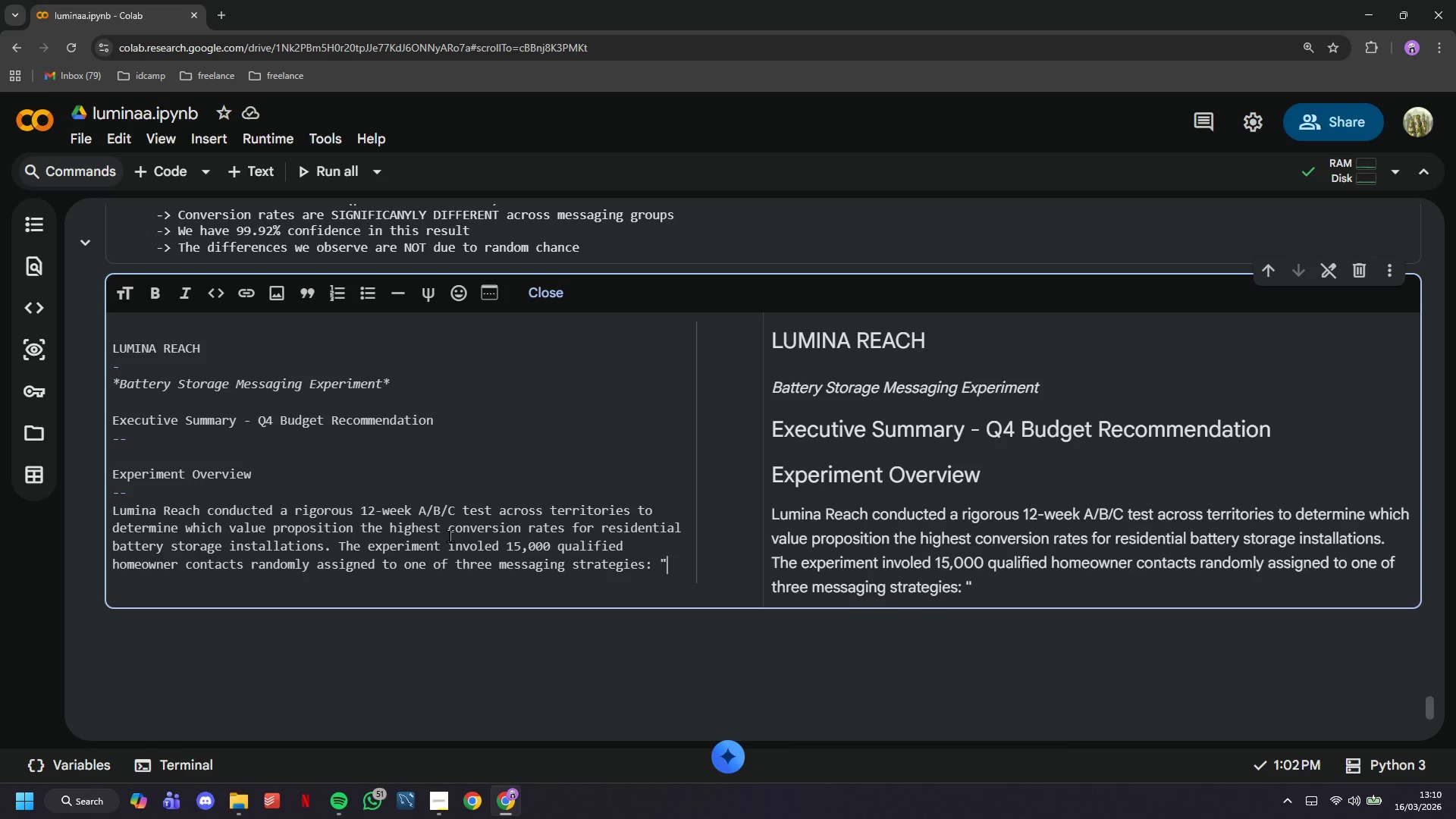 
key(Backspace)
 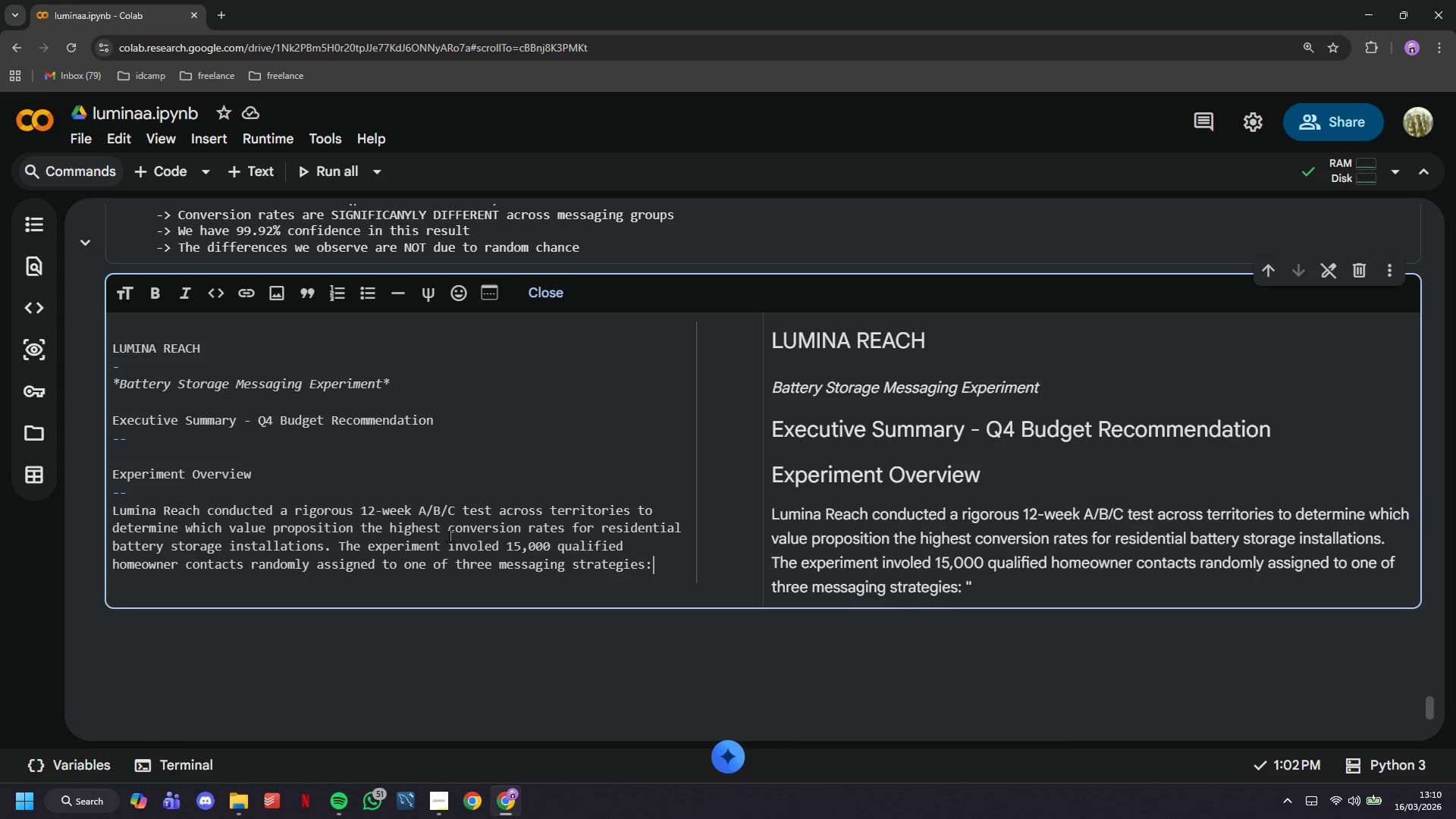 
key(Backspace)
 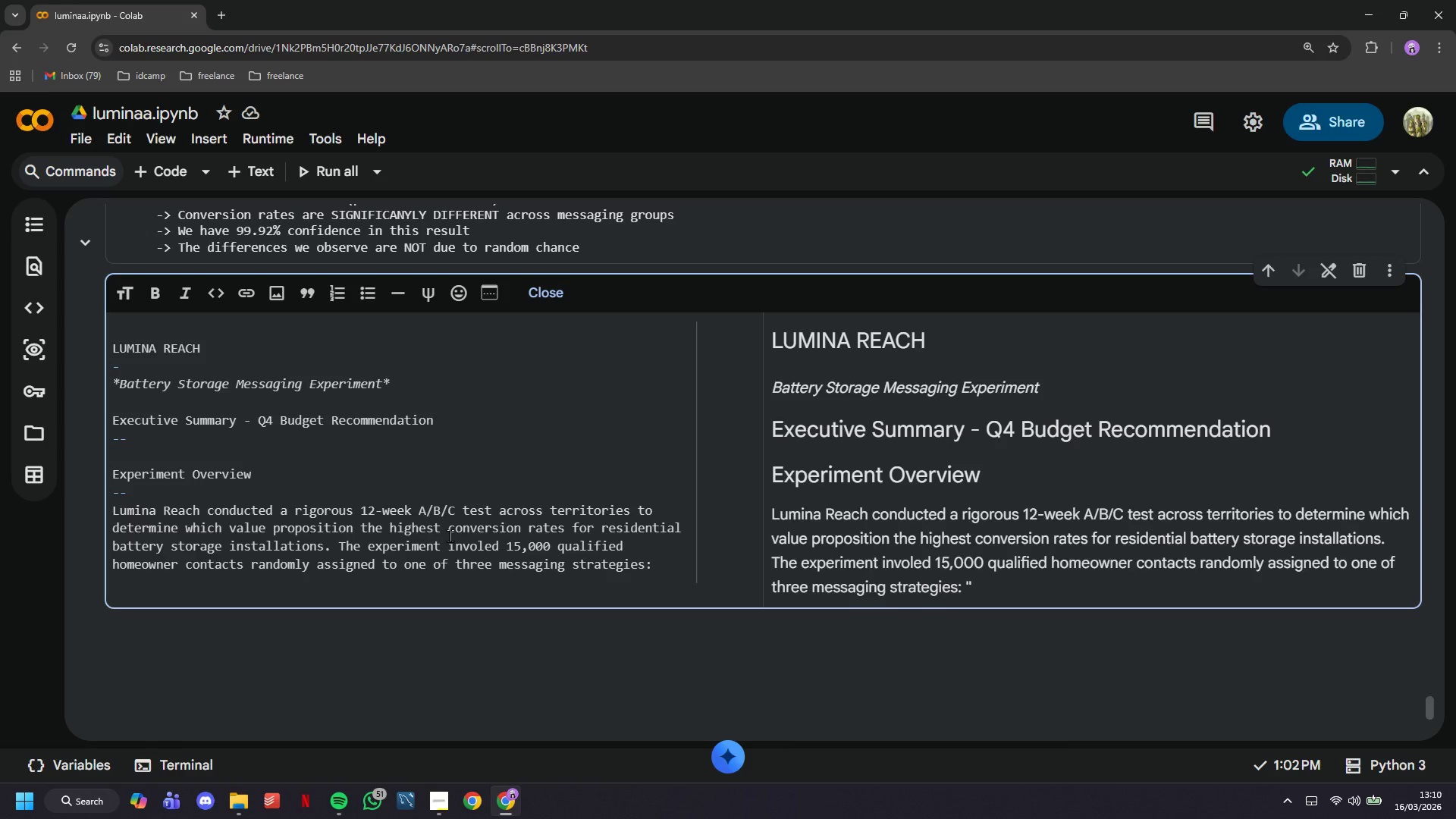 
key(Shift+Quote)
 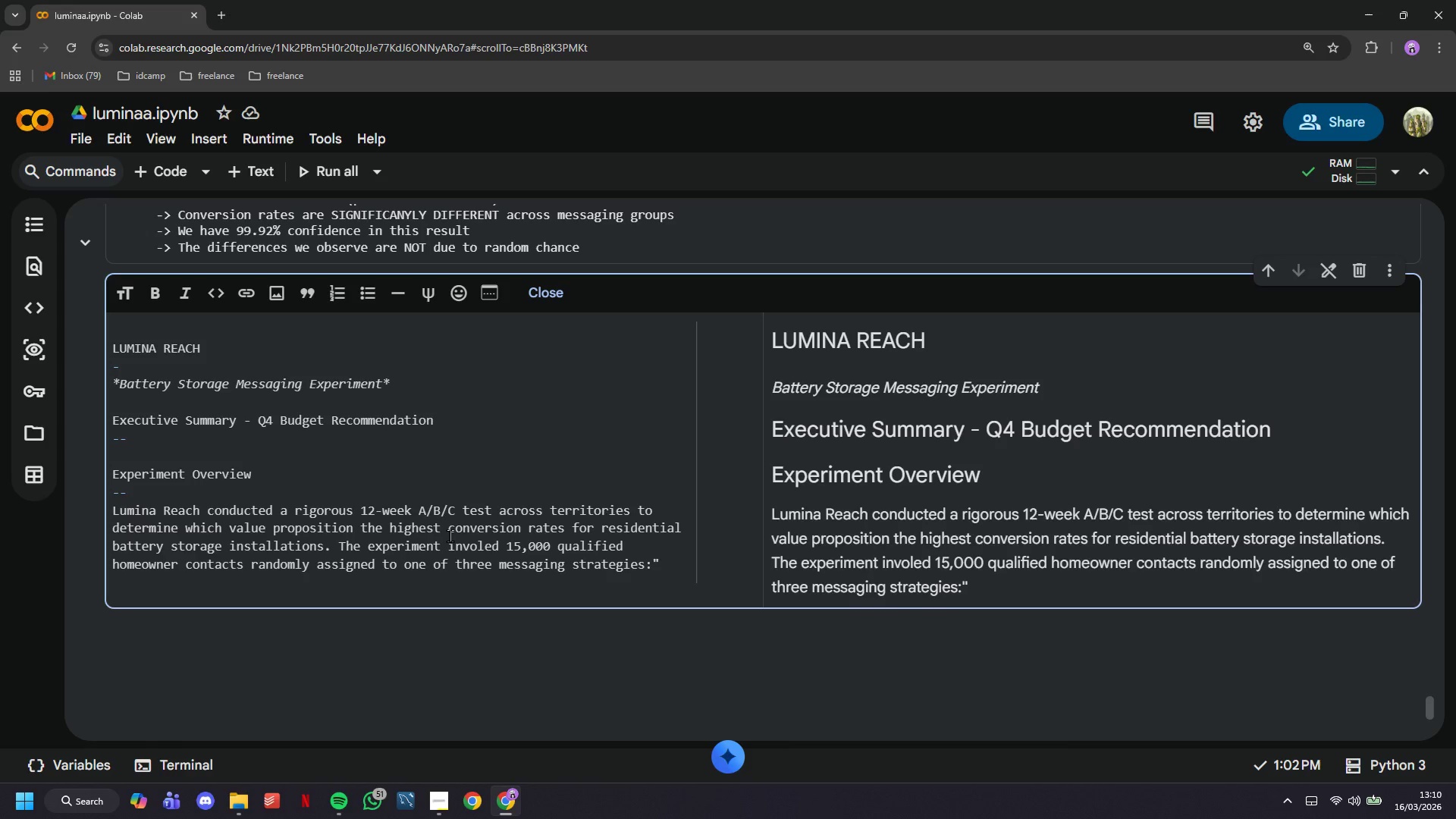 
type(Blackout Protection )
key(Backspace)
type(,)
 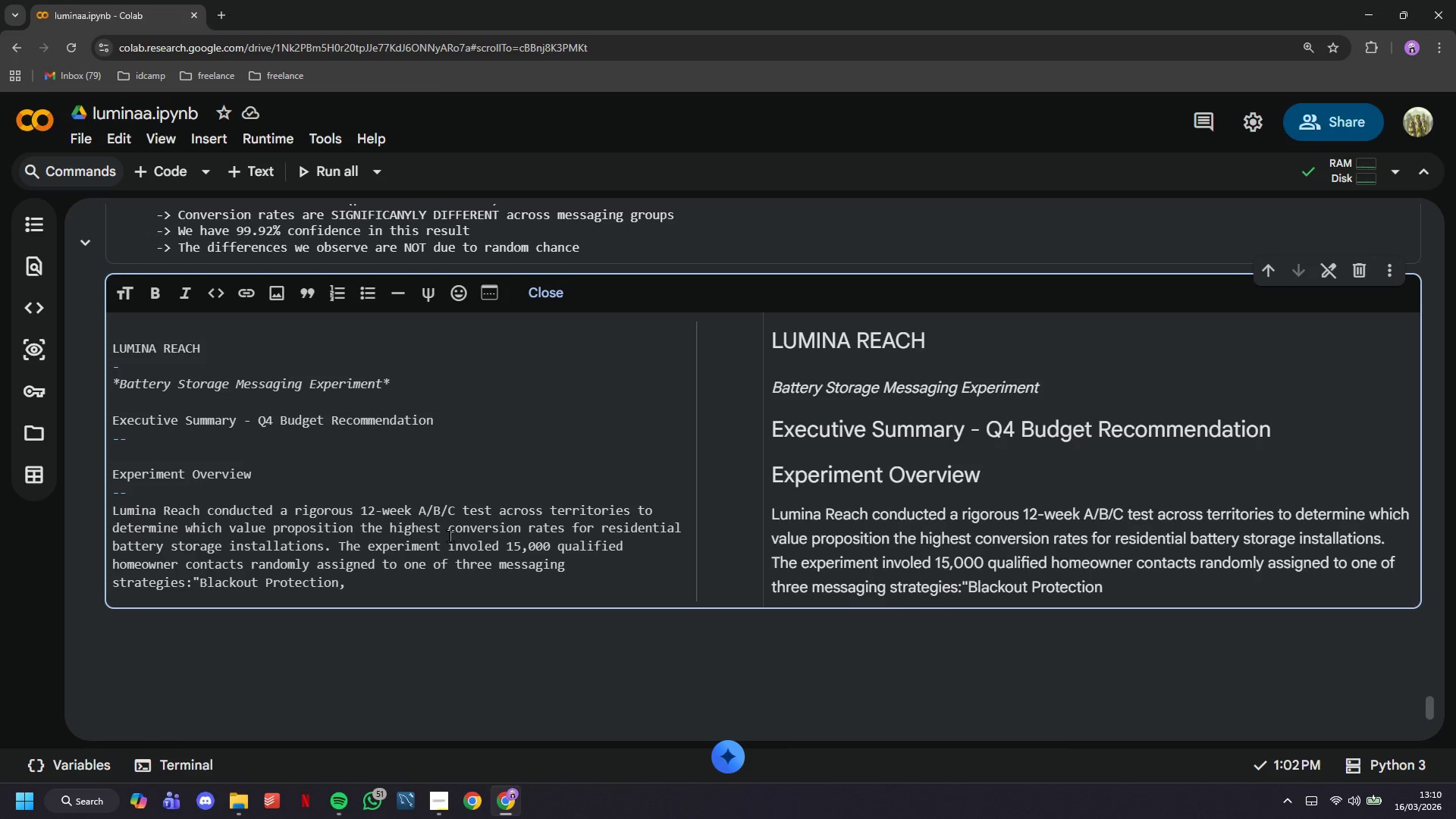 
wait(5.34)
 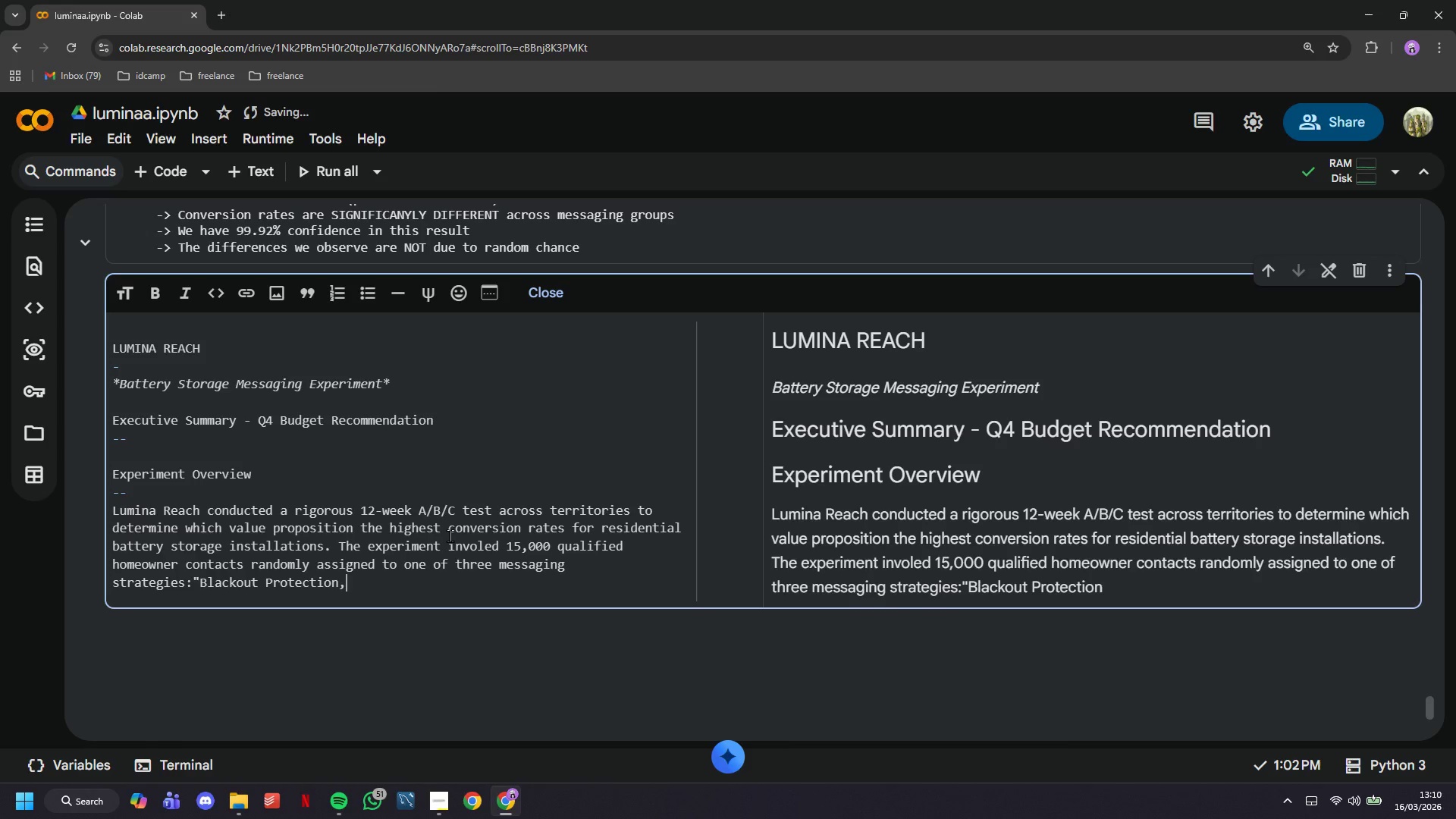 
type(')
key(Backspace)
type(" "Grid Indepedence)
 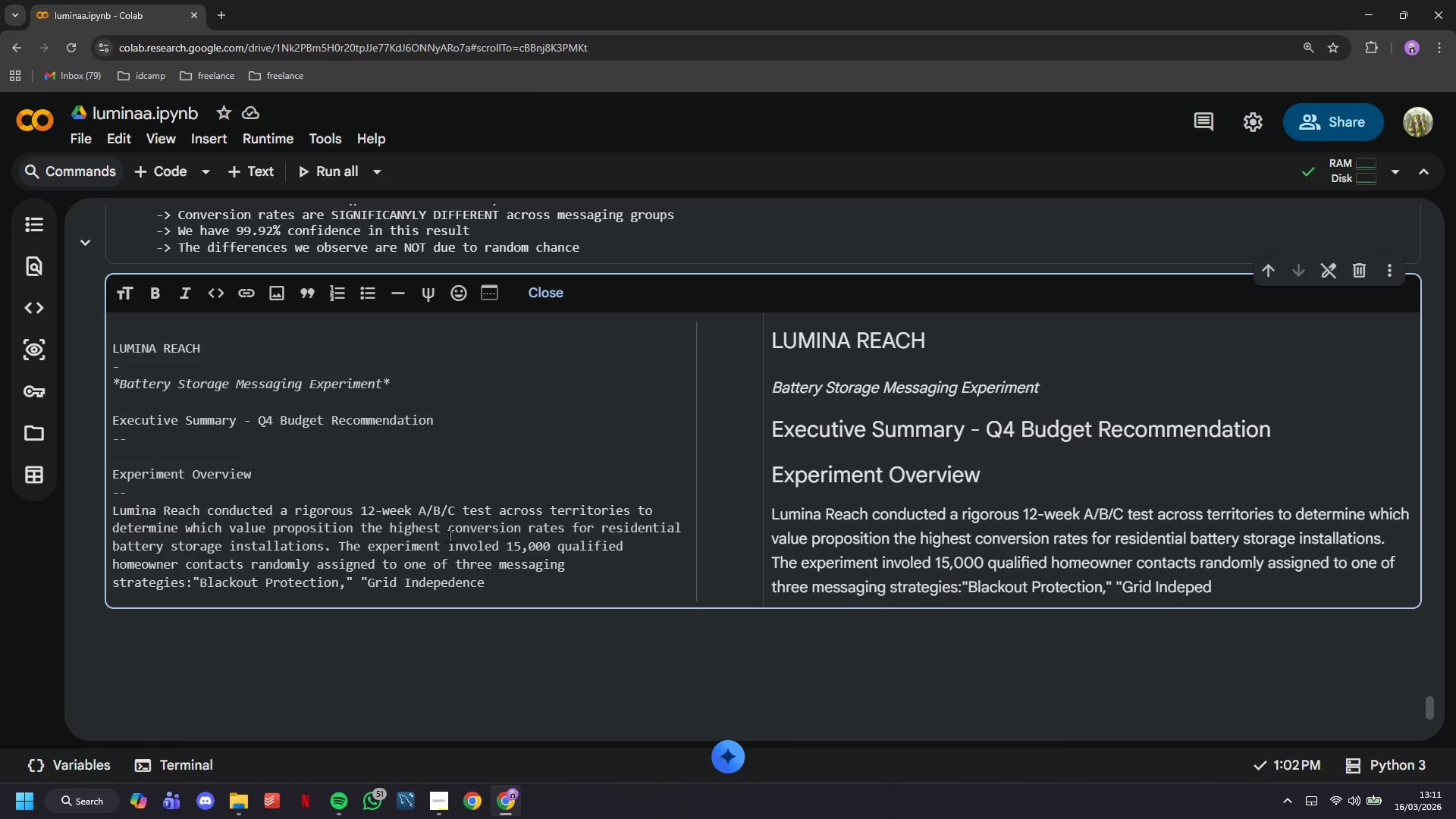 
type(," and "Time-of)
 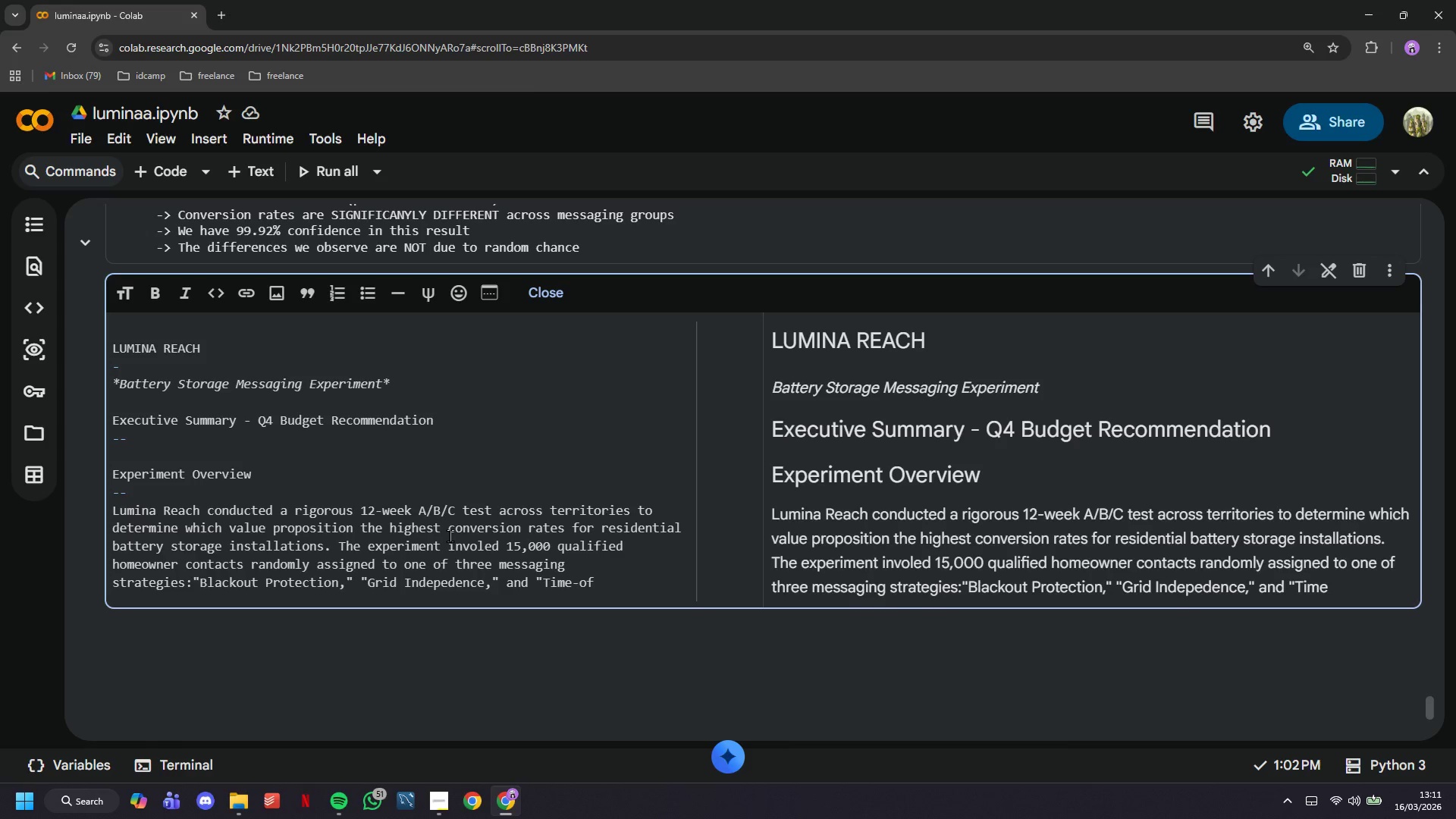 
type(-ud)
key(Backspace)
type(se SA)
key(Backspace)
type(avings)
 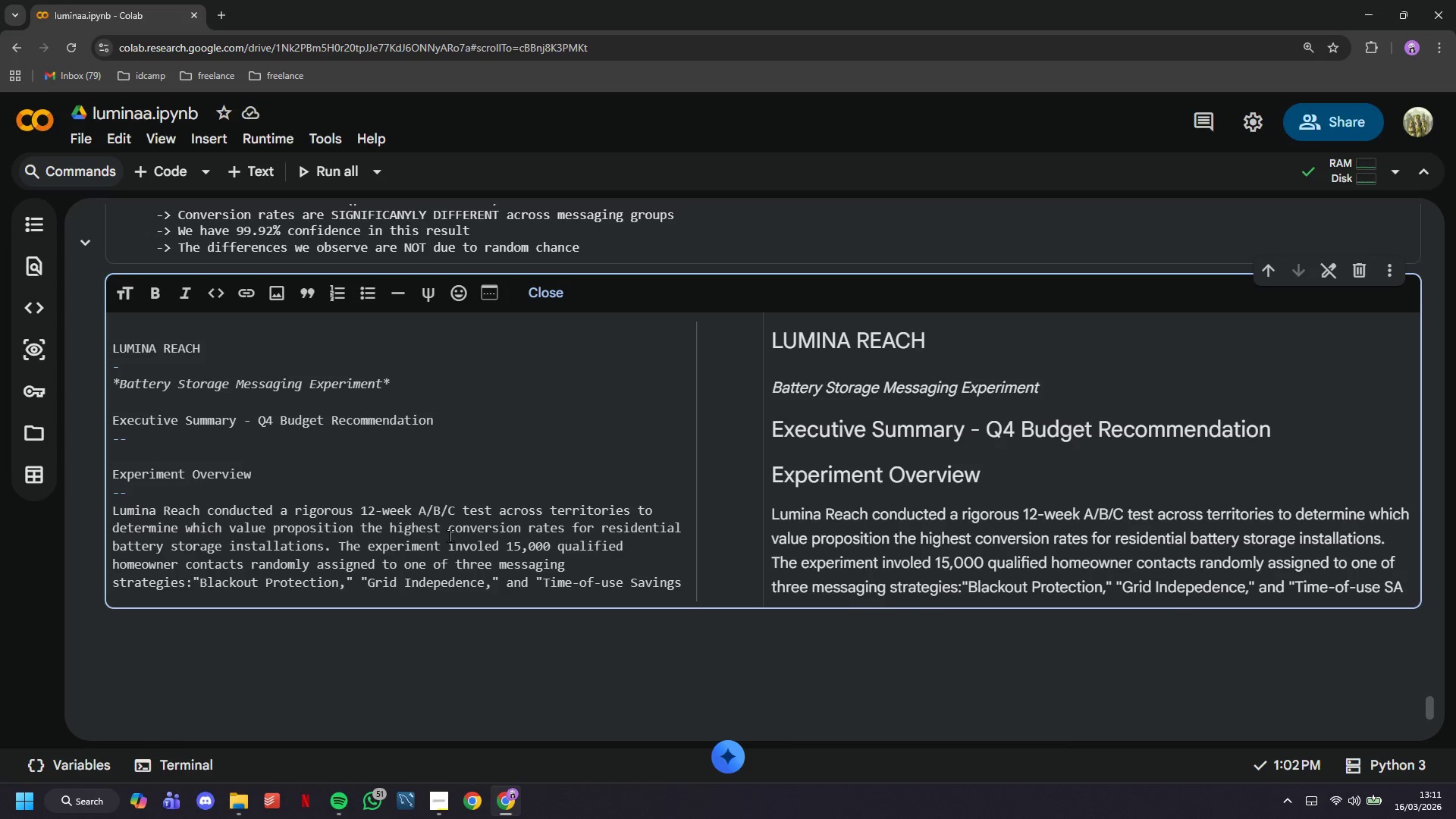 
key(Period)
 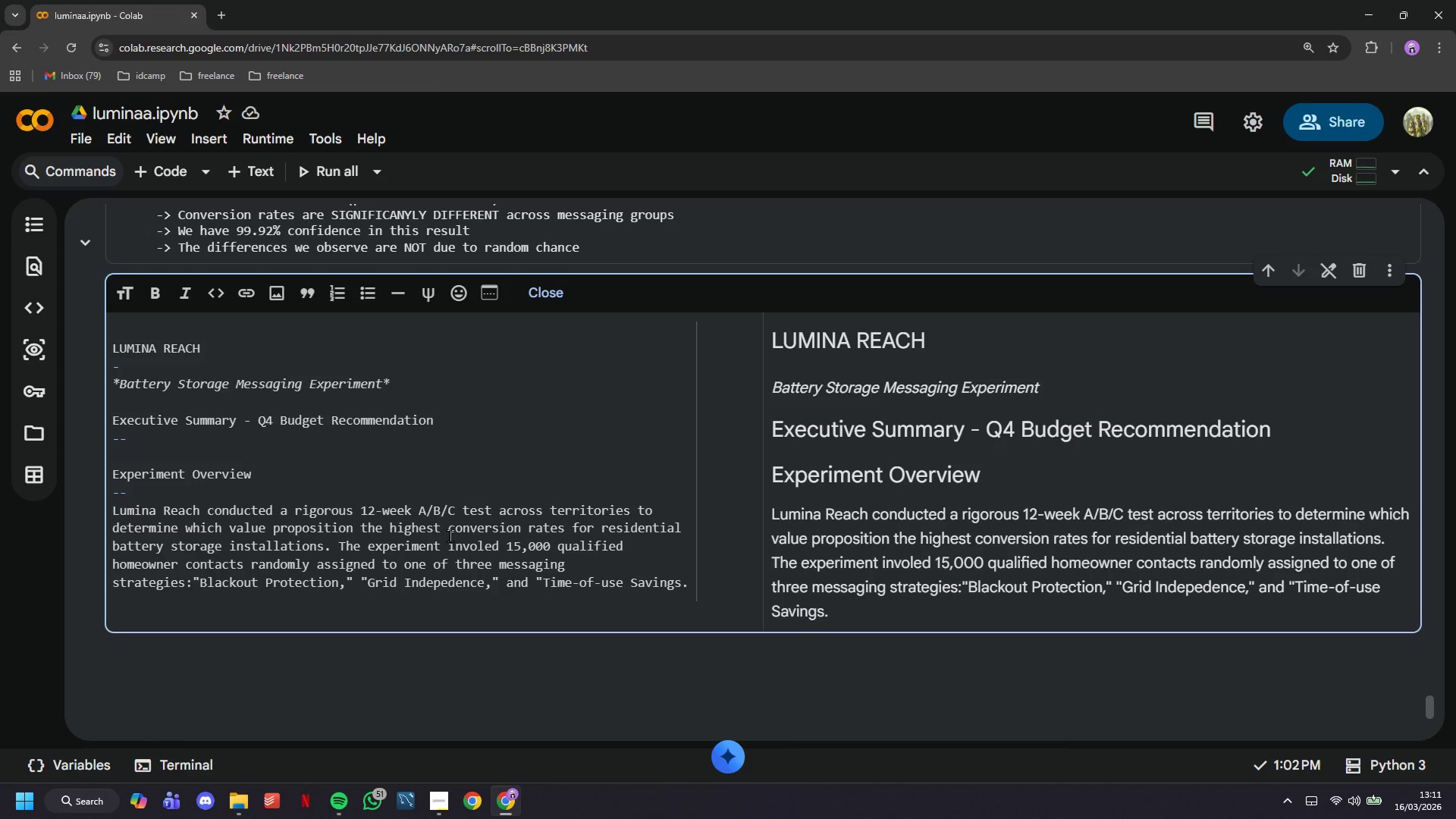 
key(Shift+ShiftRight)
 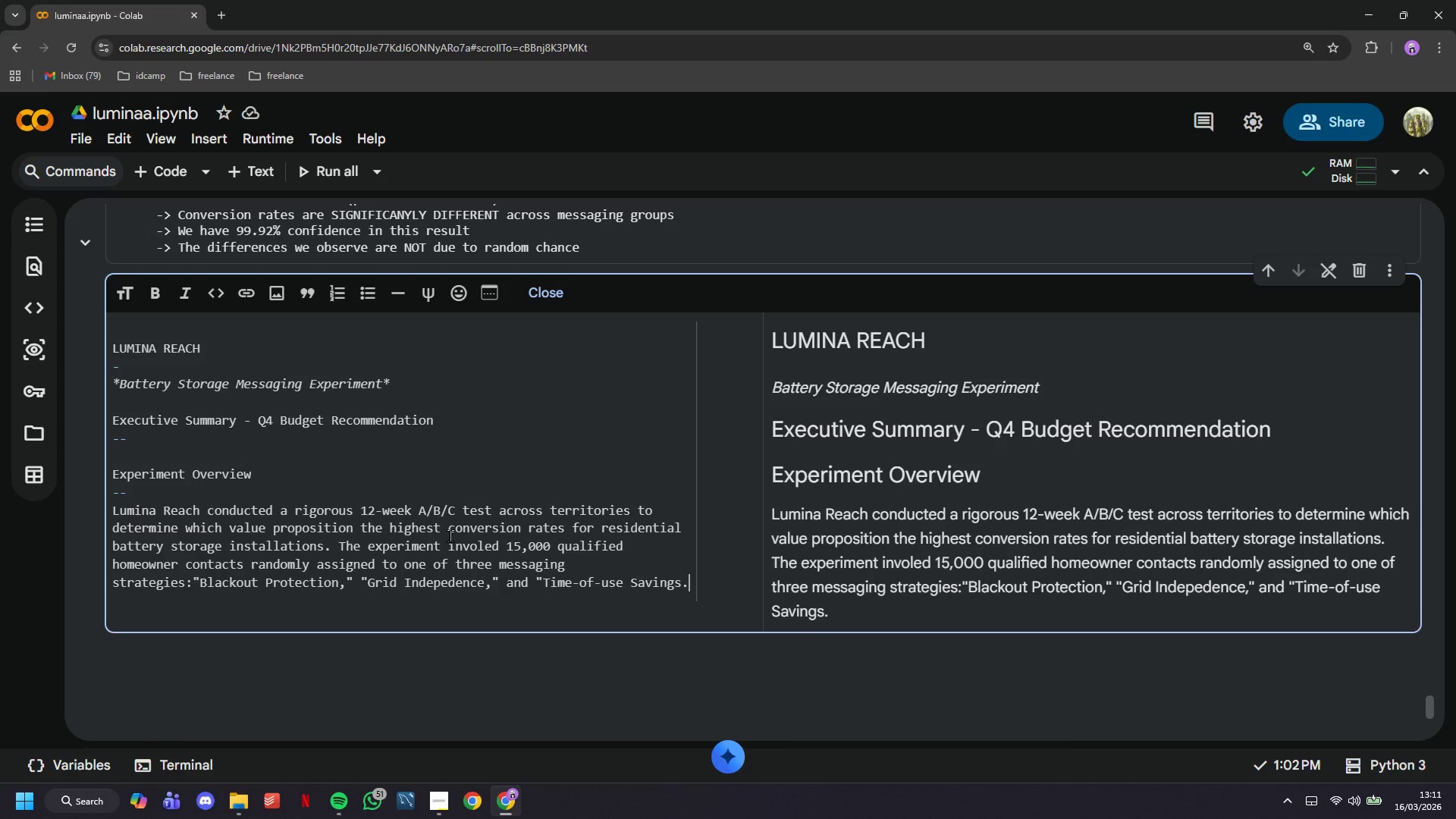 
key(Shift+Quote)
 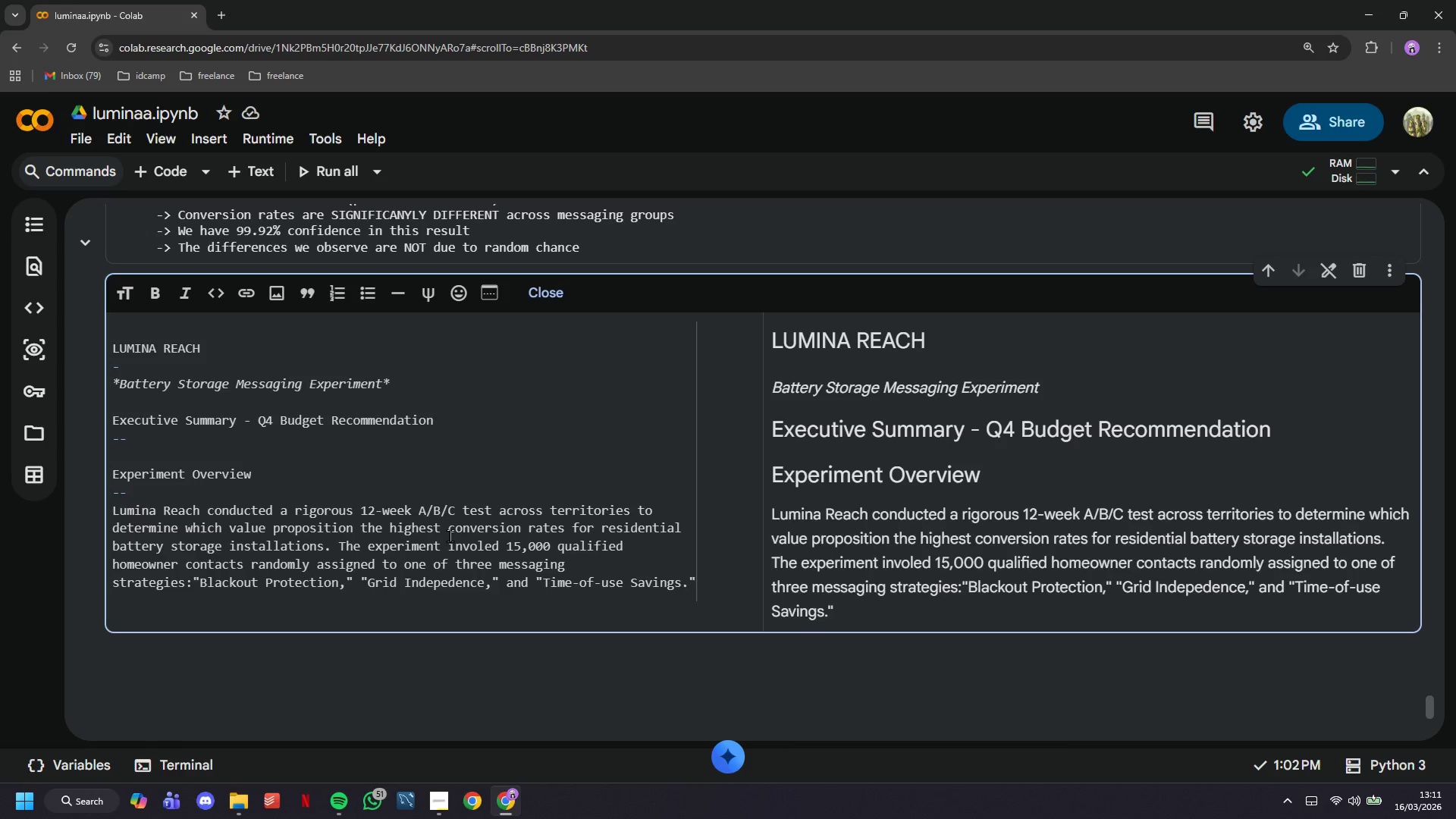 
key(Space)
 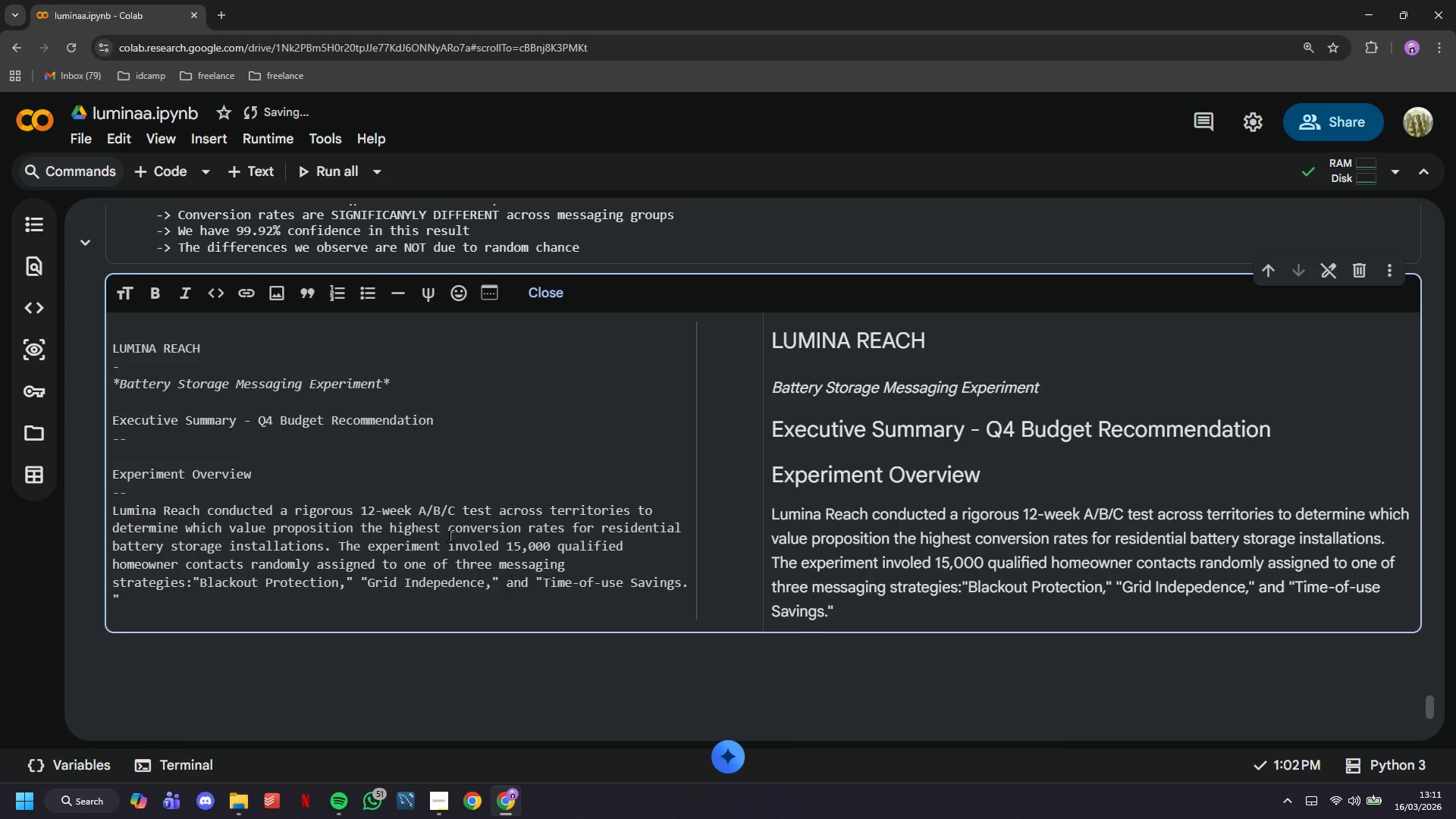 
key(Backspace)
 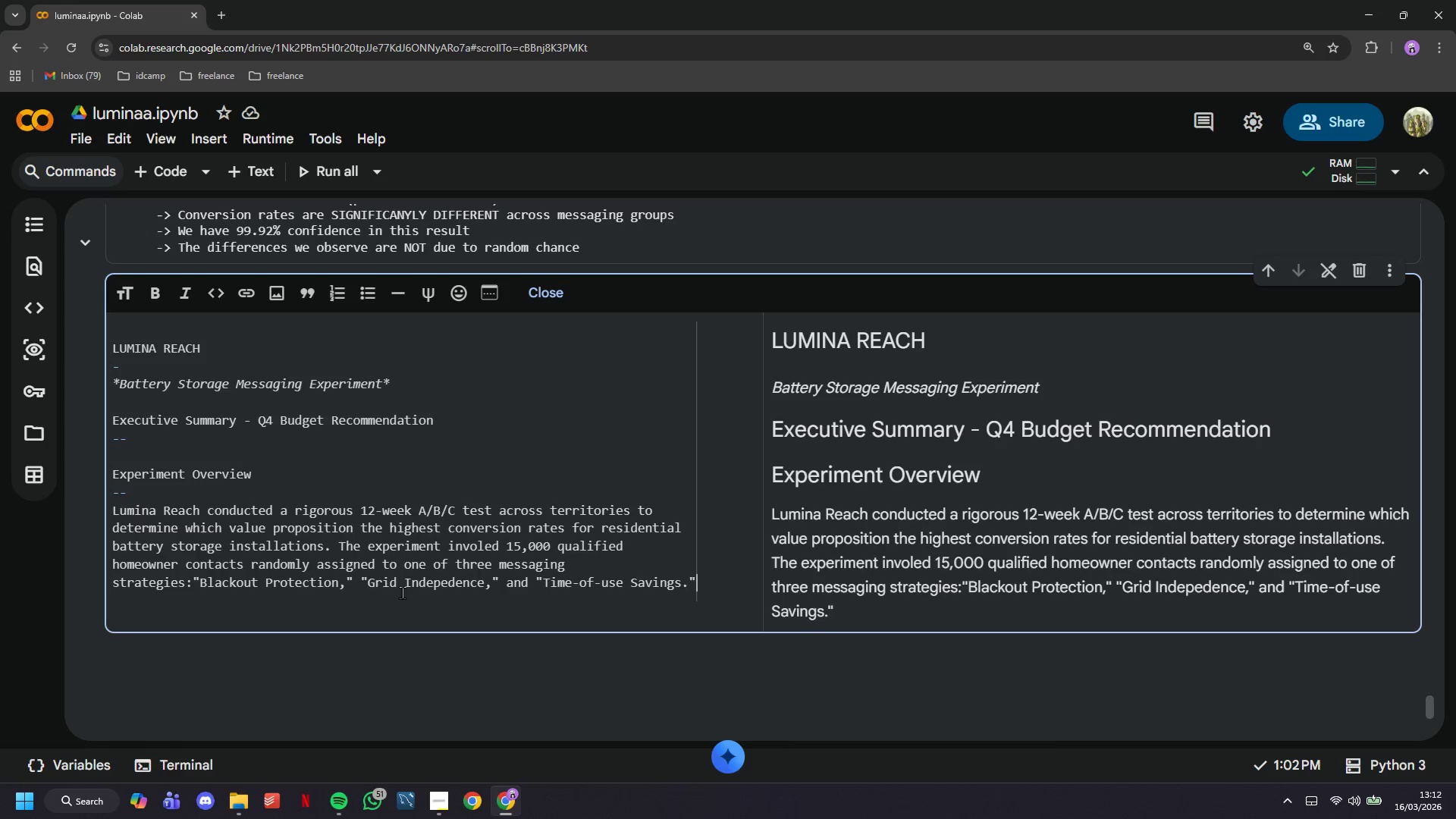 
left_click([278, 600])
 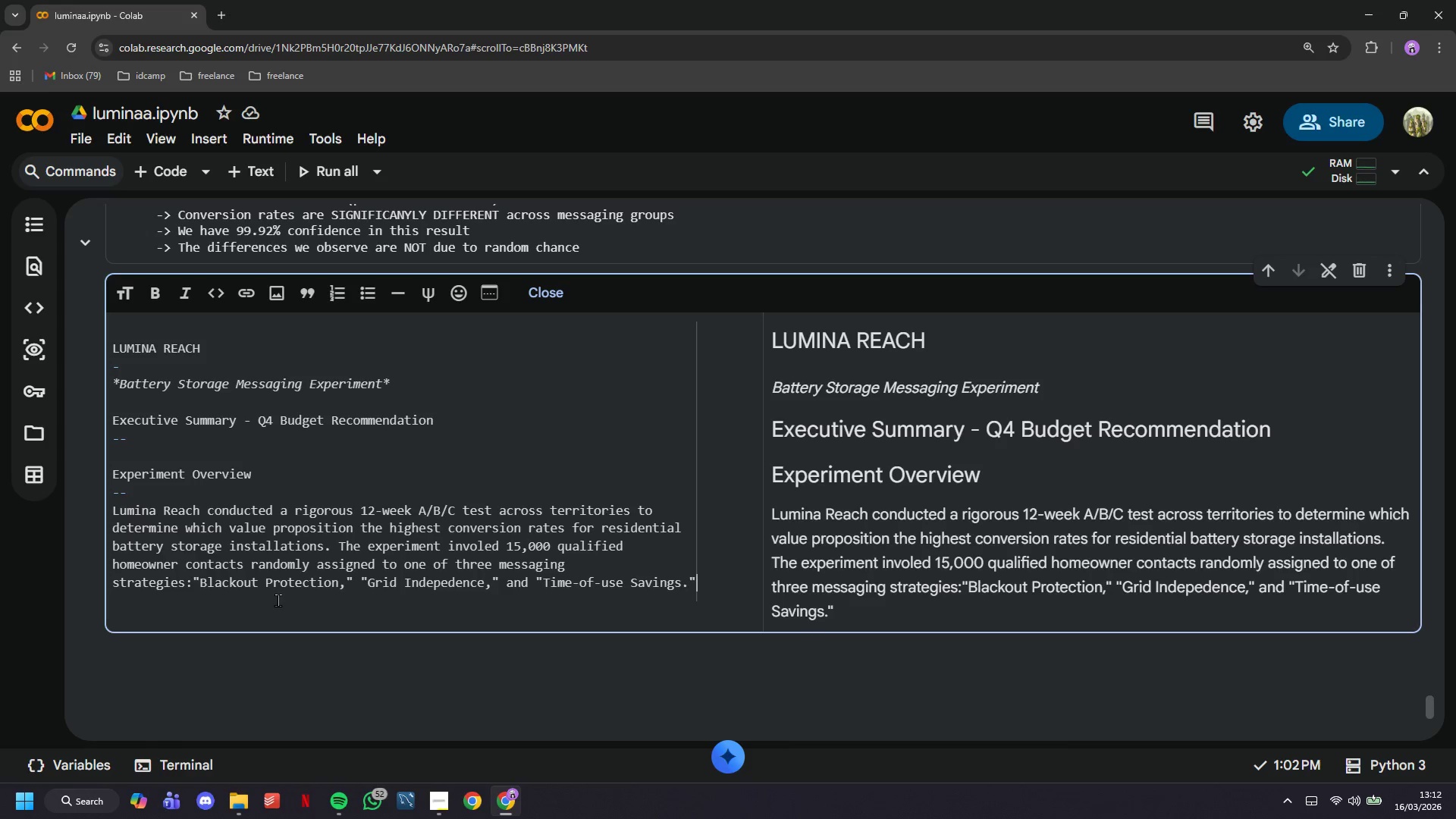 
key(Enter)
 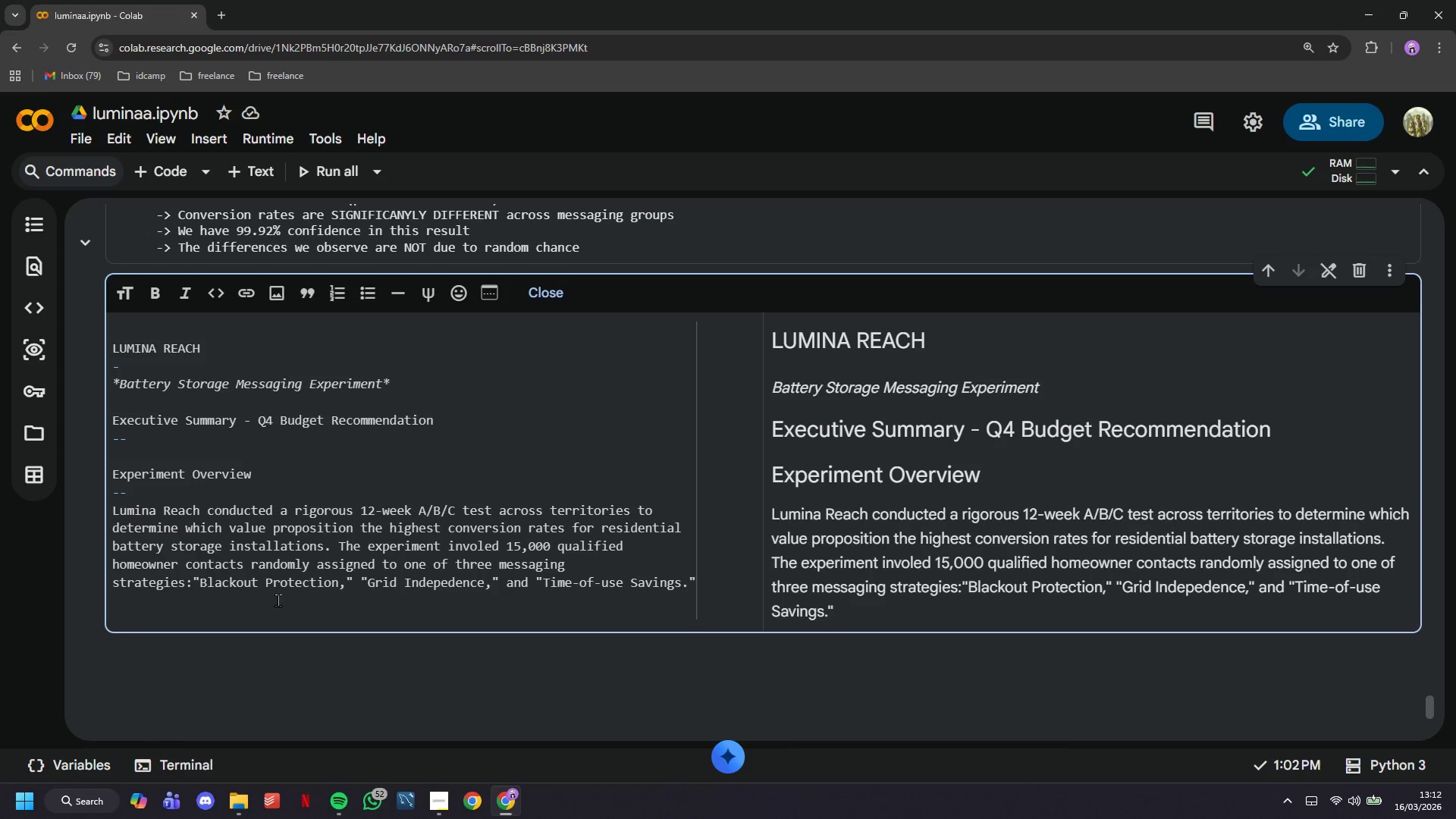 
type(athis anlysis provides statistically valit)
 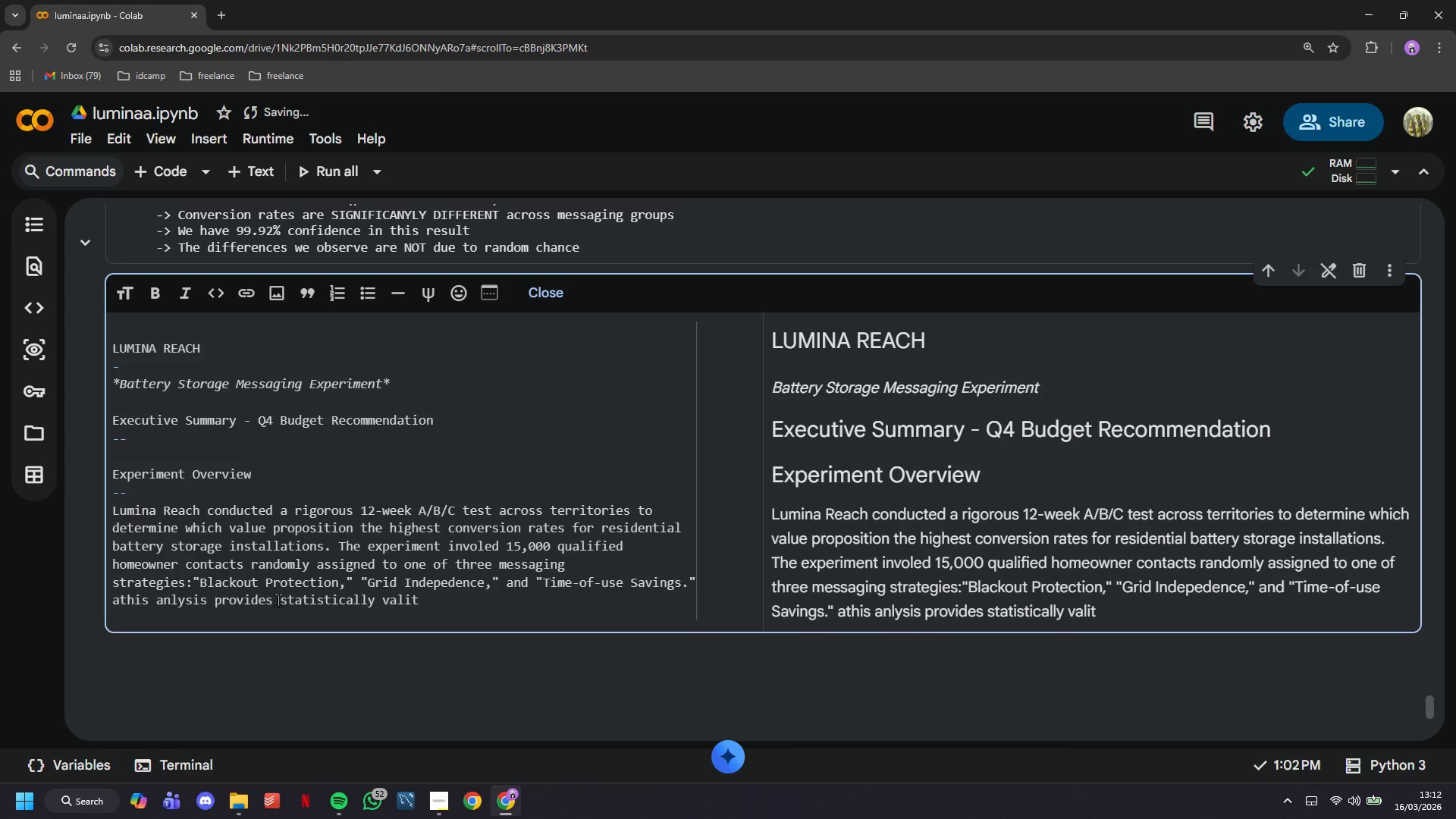 
key(Backspace)
type(day)
key(Backspace)
type(ted recommendations fp)
key(Backspace)
type(or allocating the )
 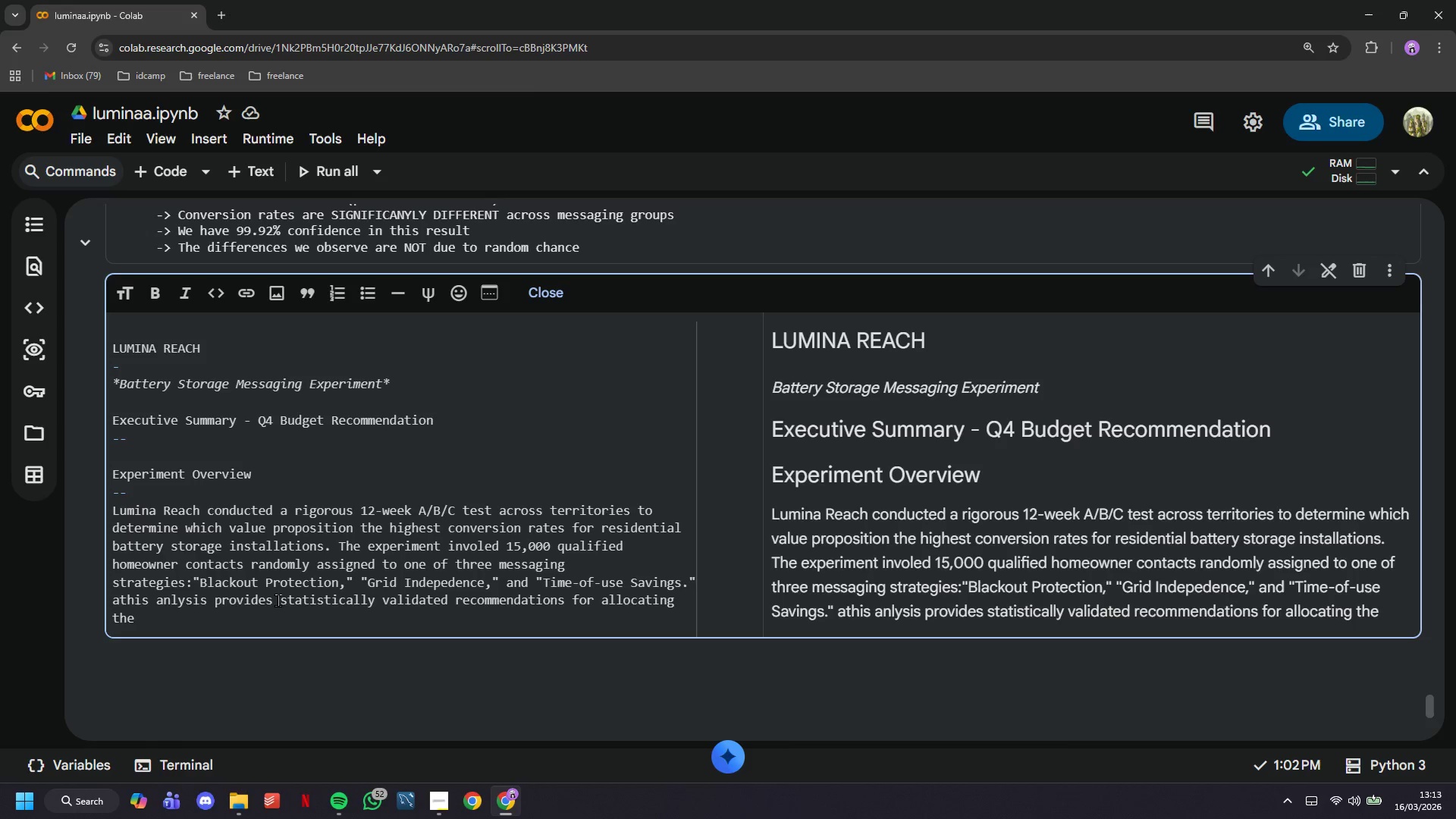 
wait(15.08)
 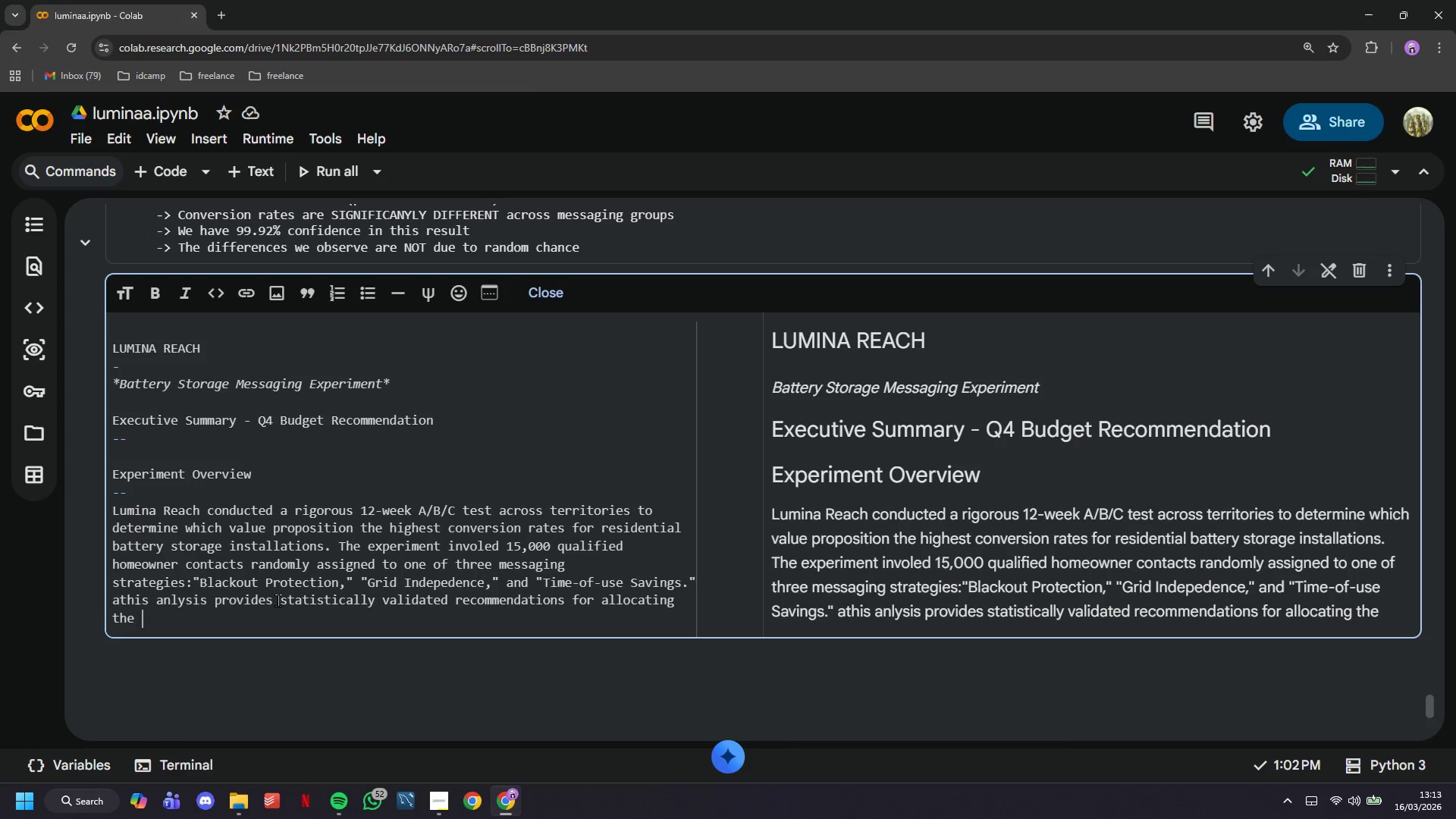 
key(Shift+4)
 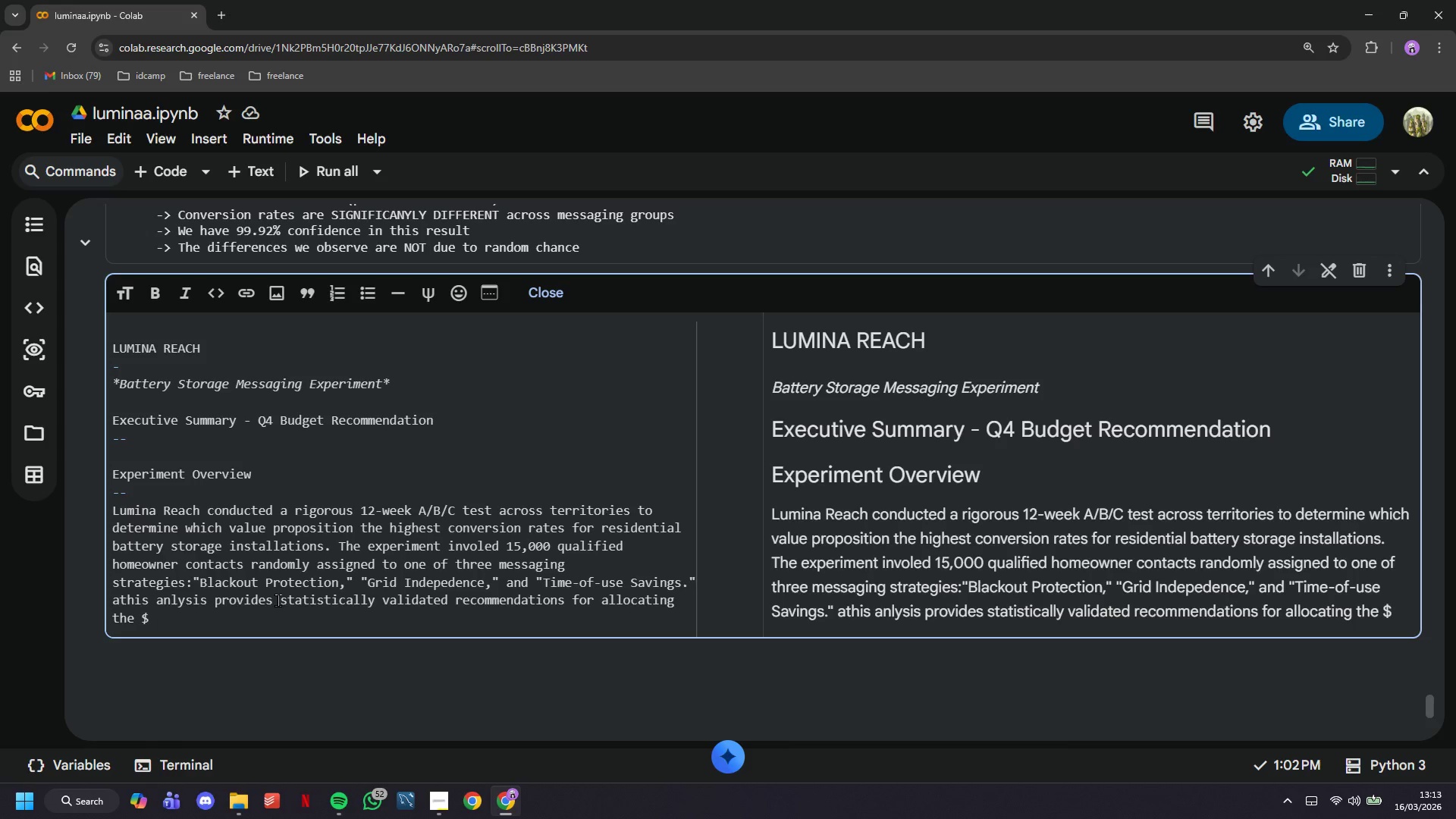 
type(1,000,000 Q4 marketing budget.)
 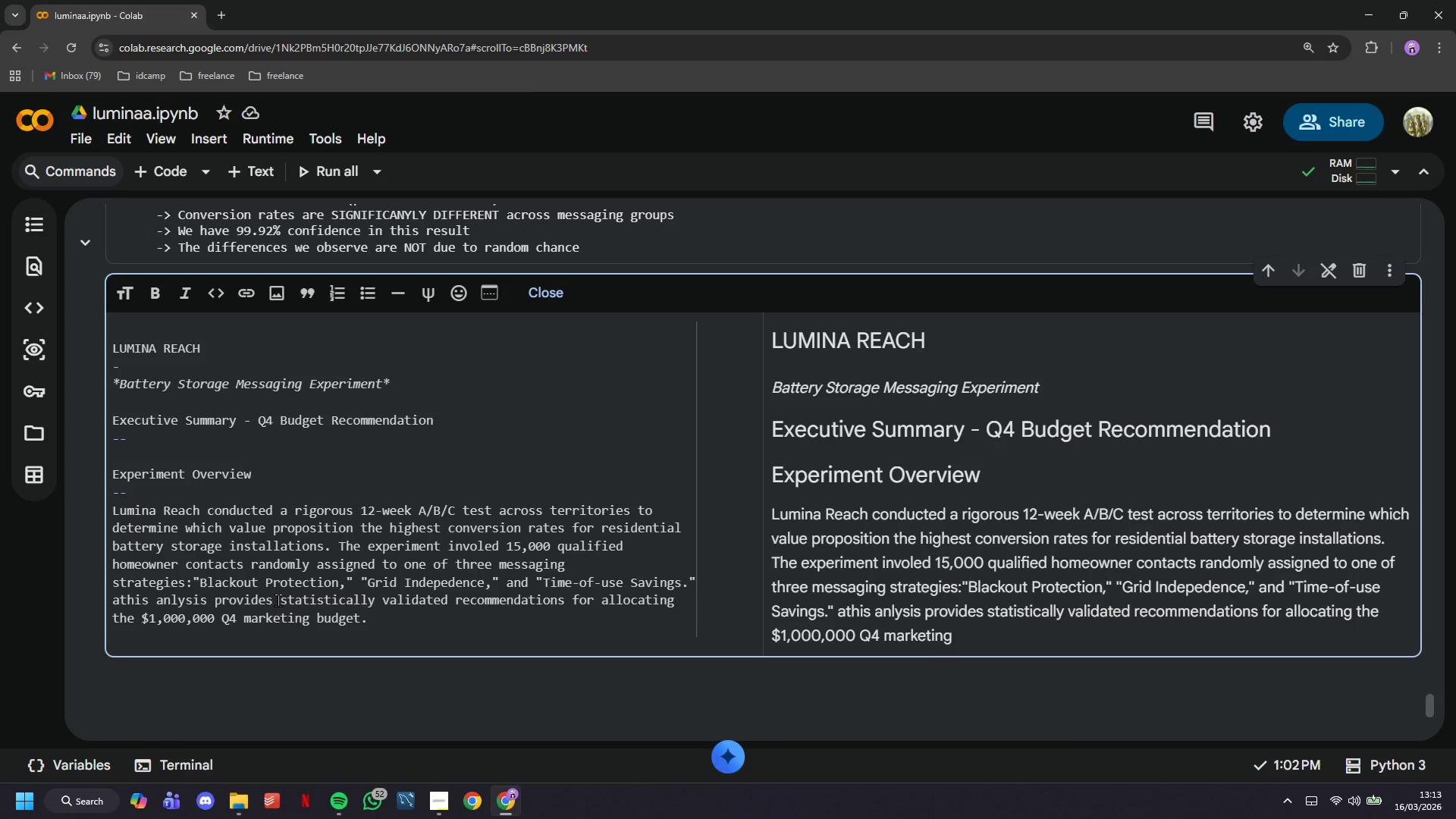 
wait(17.16)
 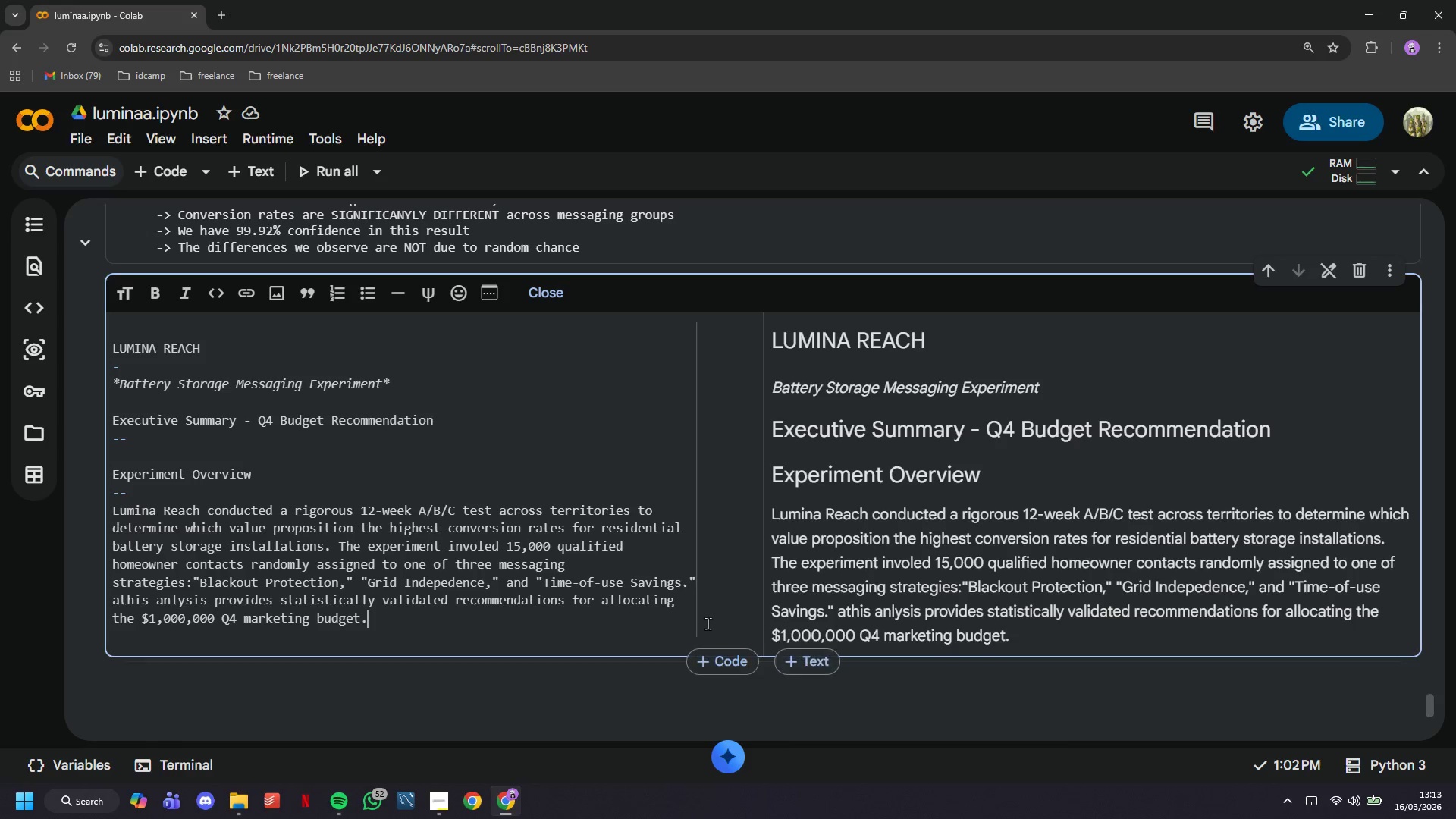 
key(Enter)
 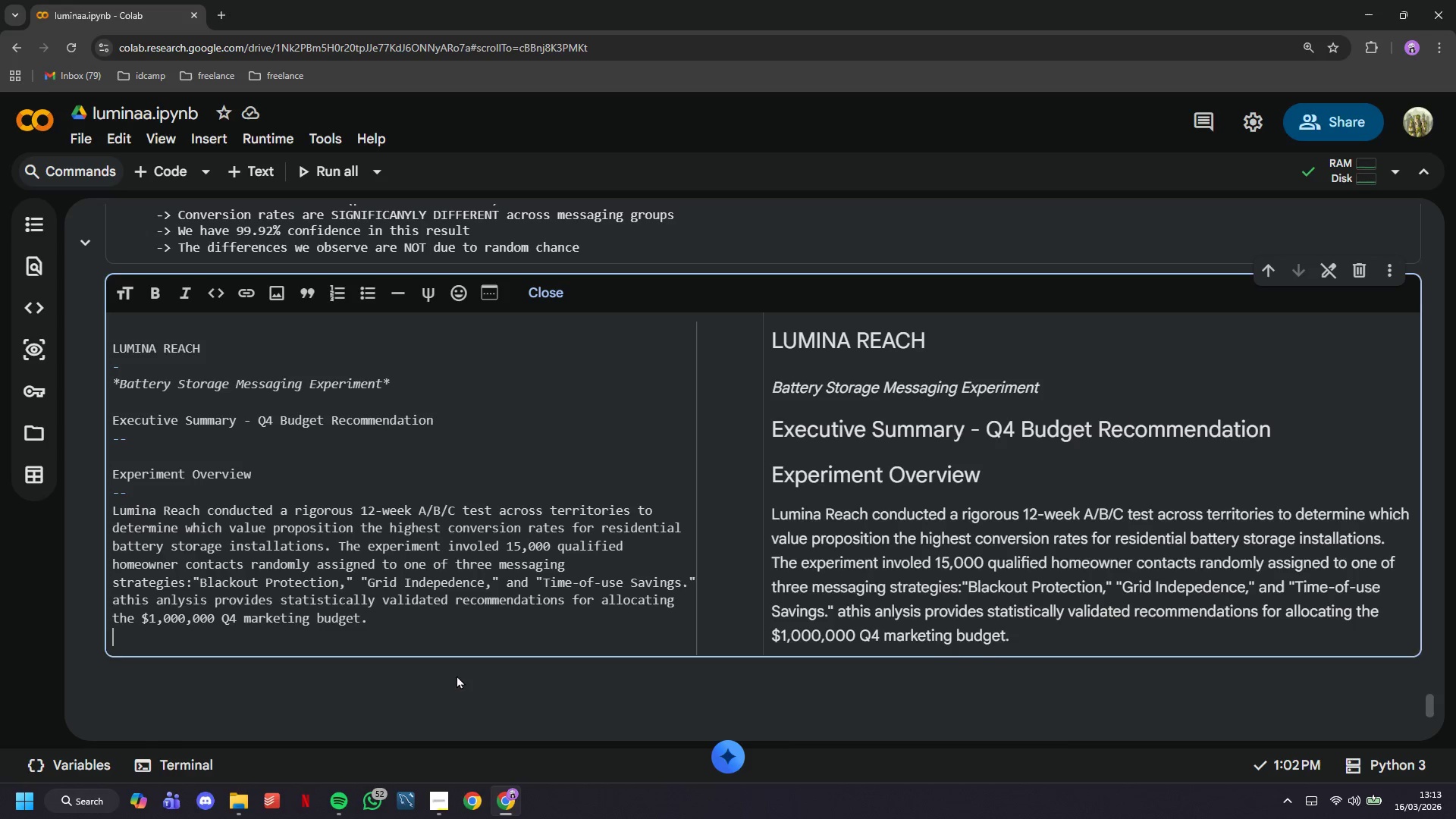 
key(Enter)
 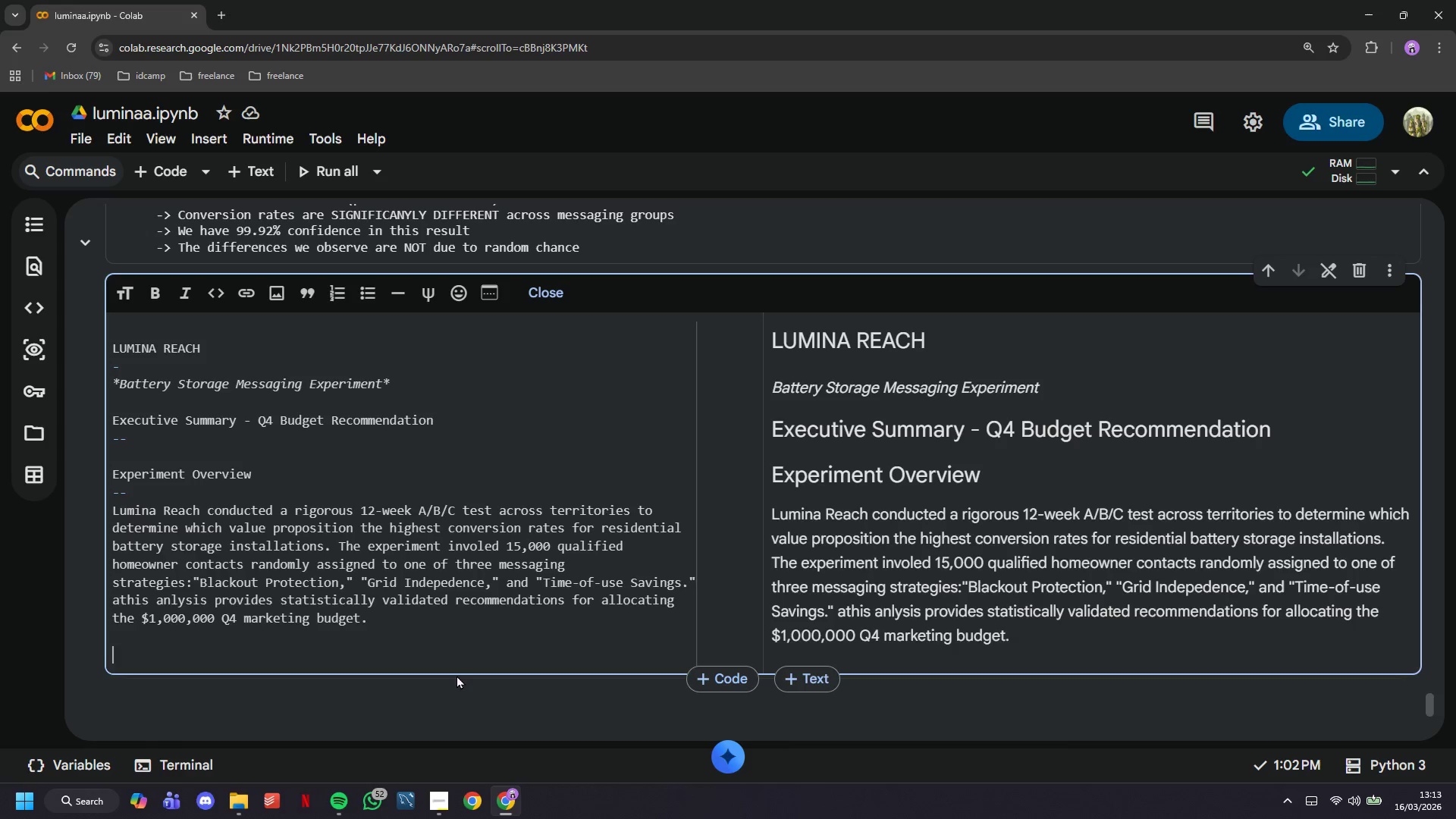 
scroll: coordinate [457, 675], scroll_direction: up, amount: 4.0
 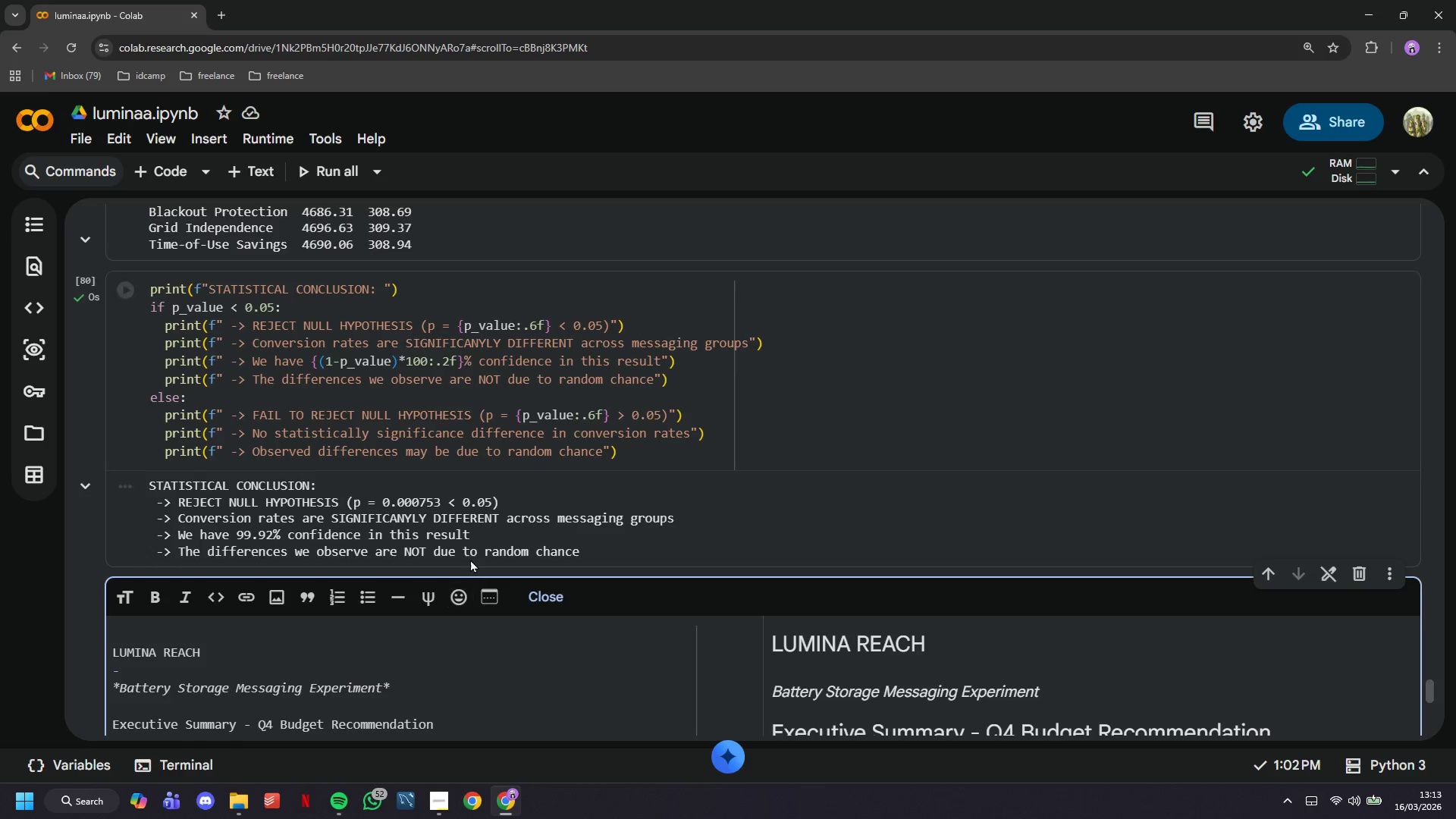 
left_click([470, 559])
 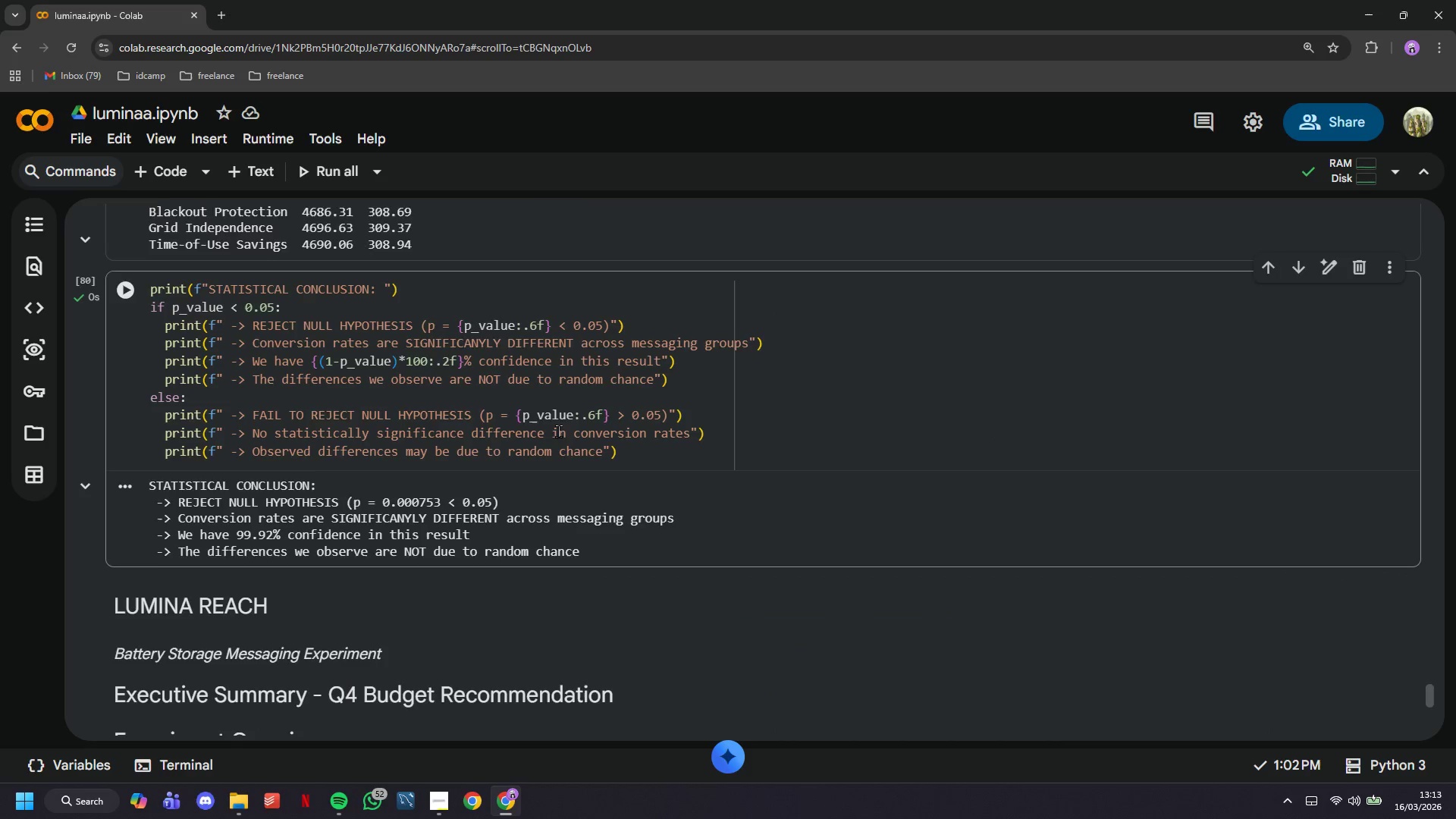 
scroll: coordinate [564, 425], scroll_direction: down, amount: 4.0
 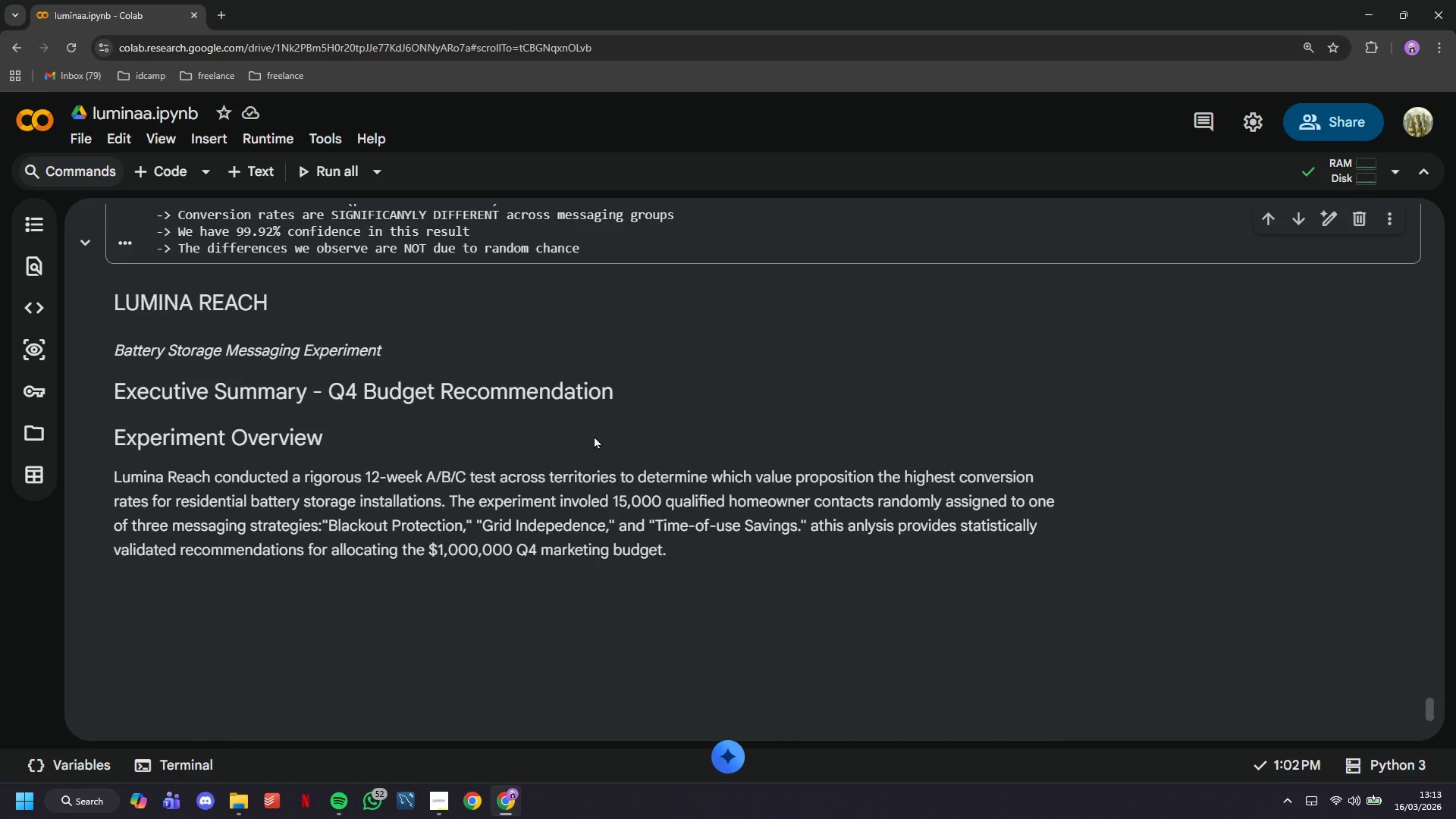 
left_click([594, 435])
 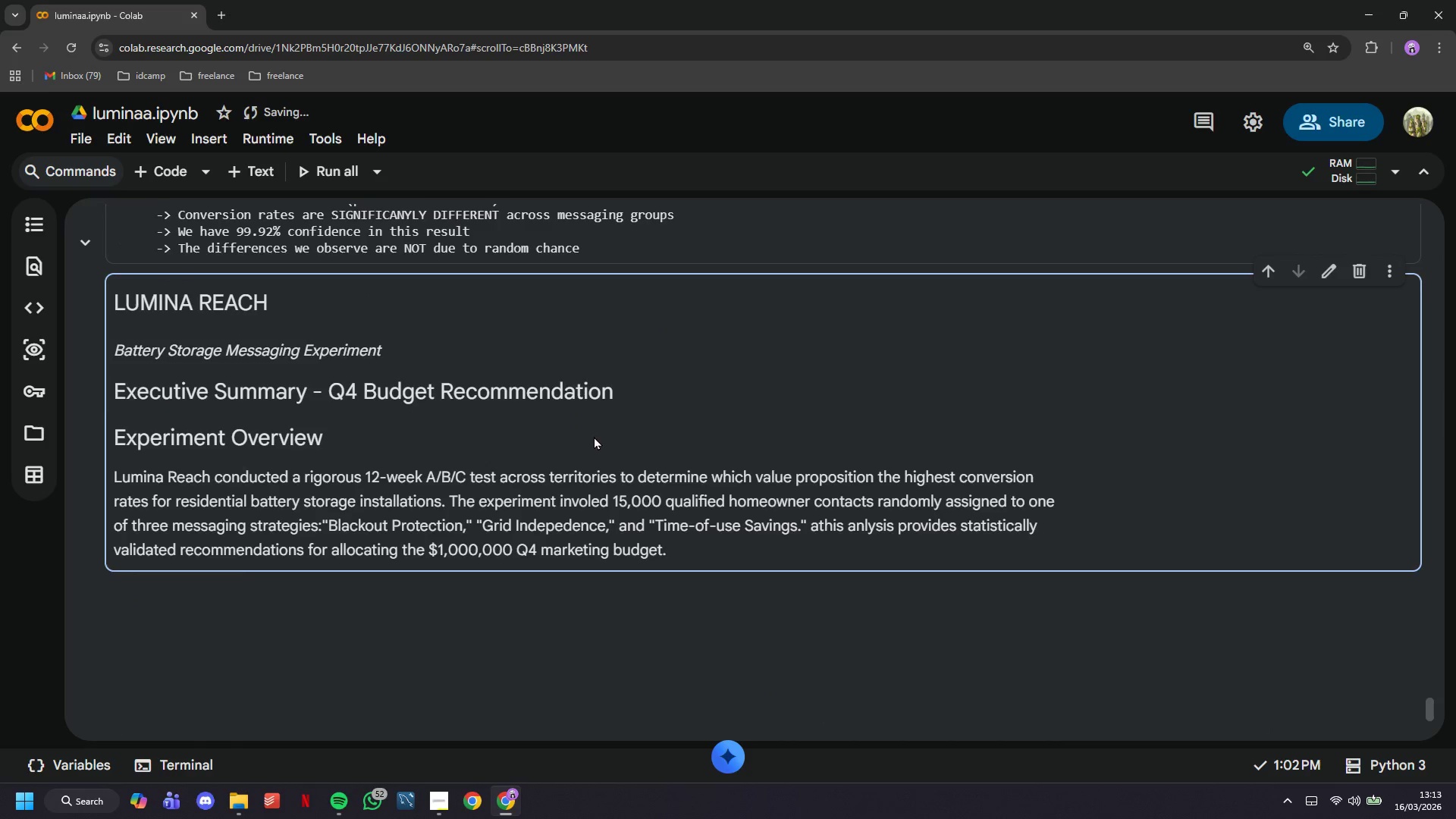 
scroll: coordinate [594, 443], scroll_direction: up, amount: 3.0
 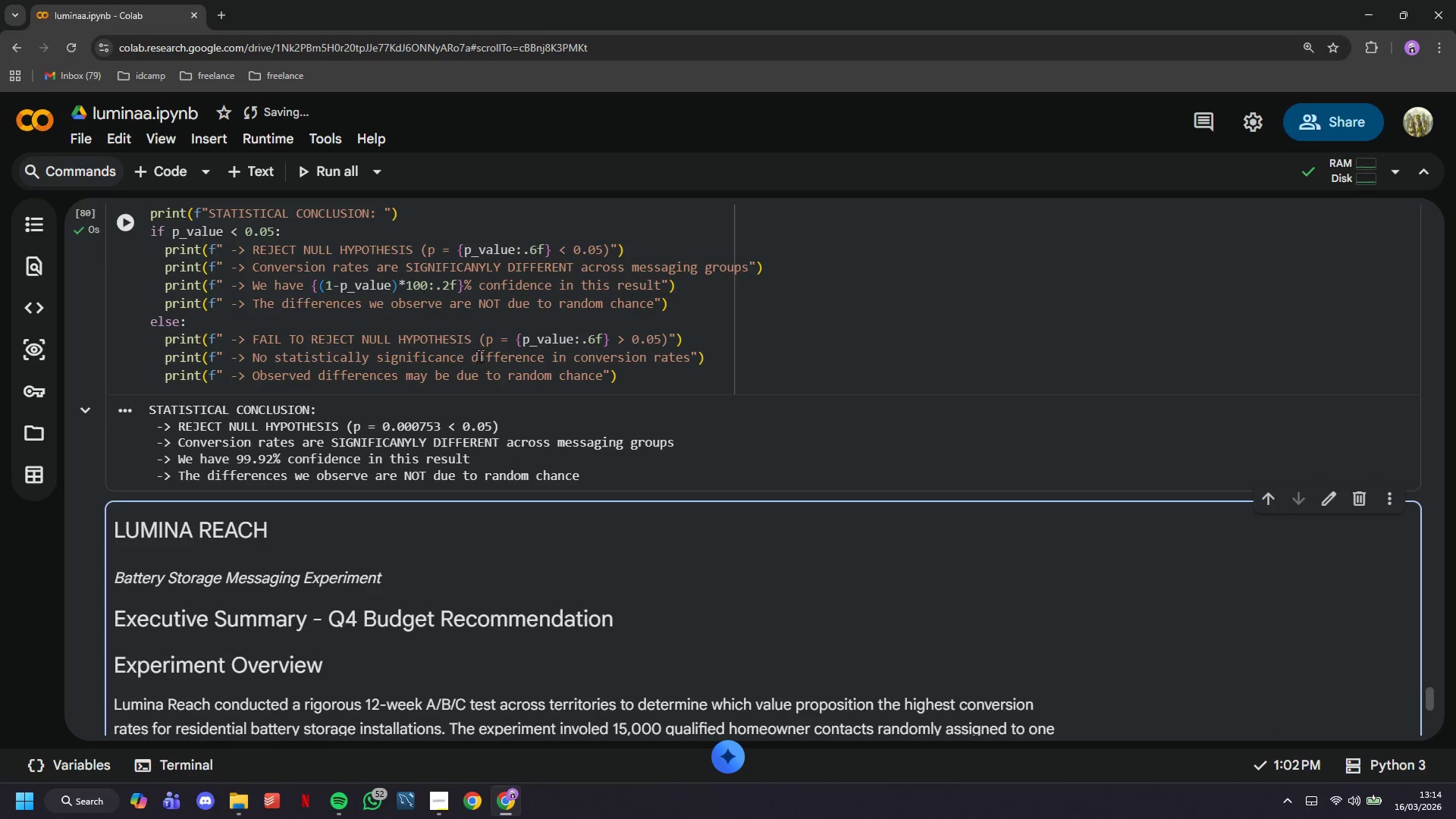 
left_click([479, 352])
 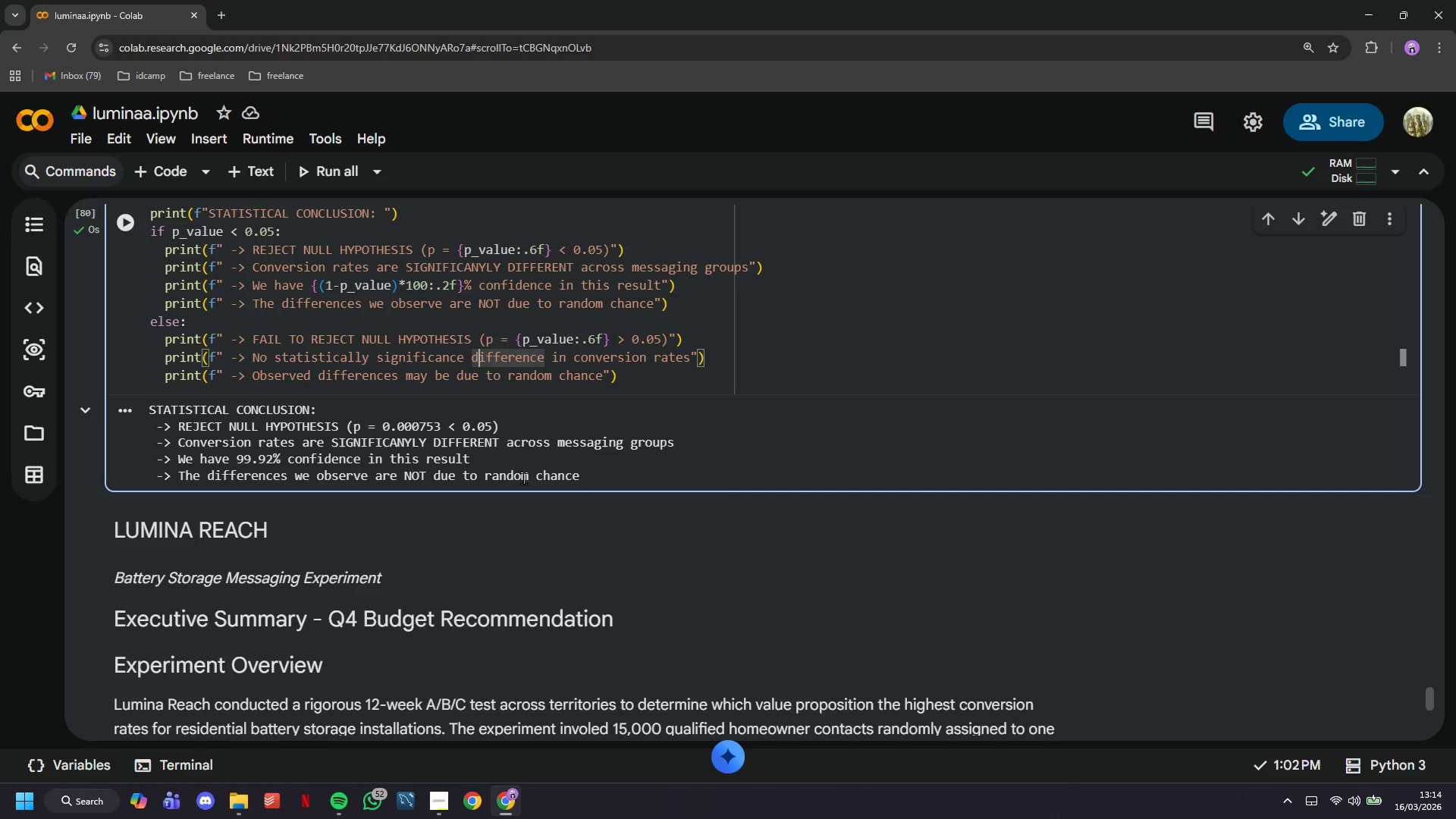 
wait(6.77)
 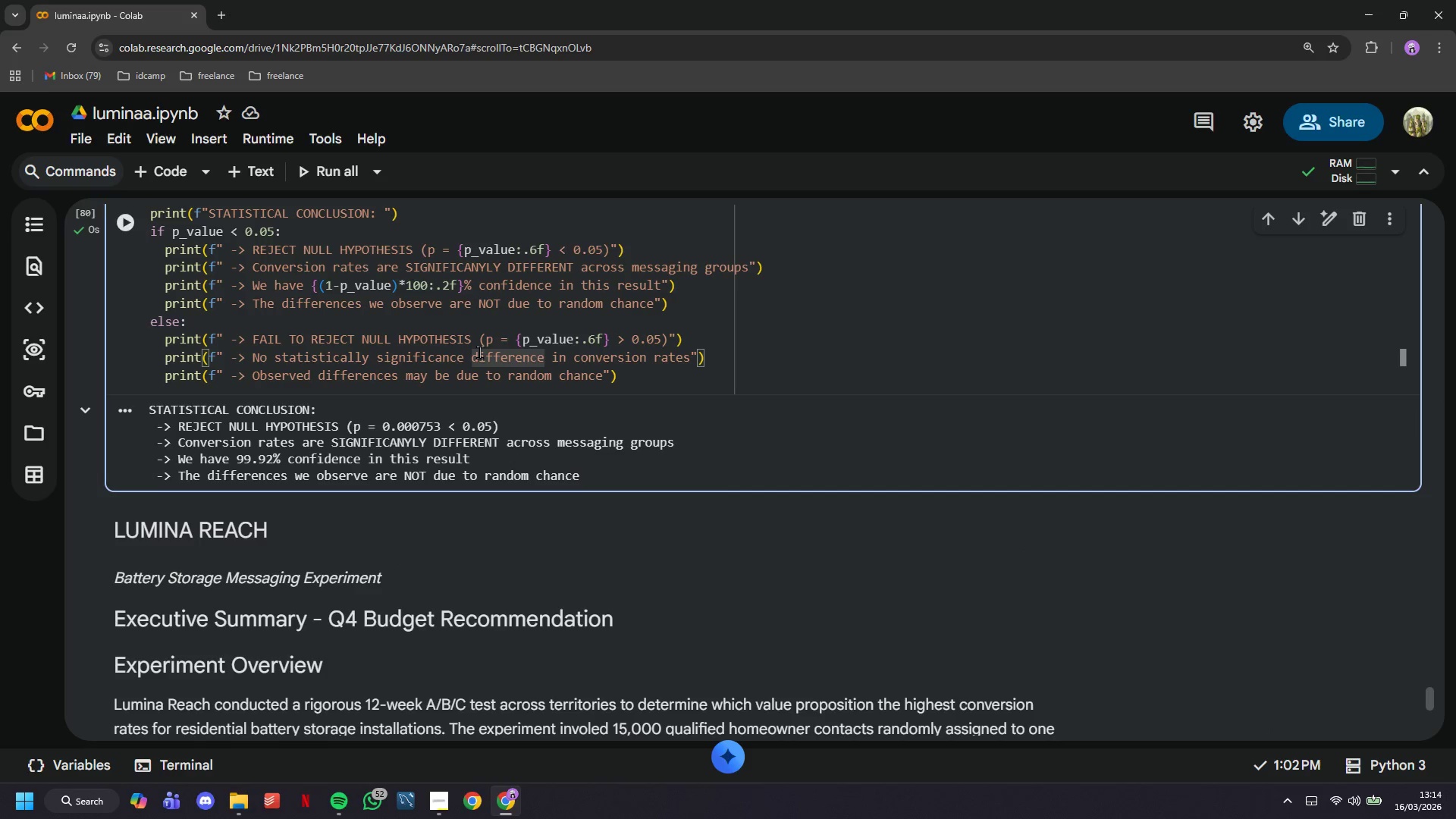 
left_click([441, 793])